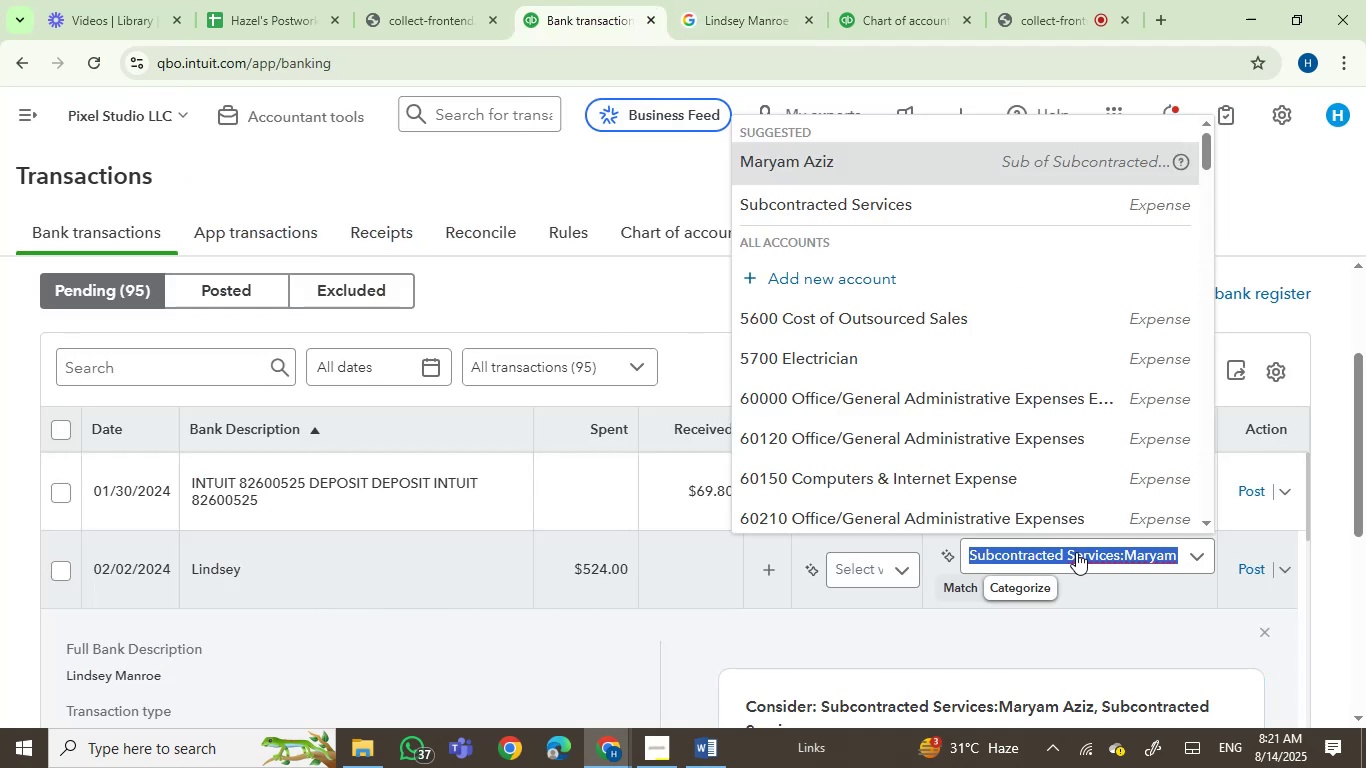 
type(subc)
 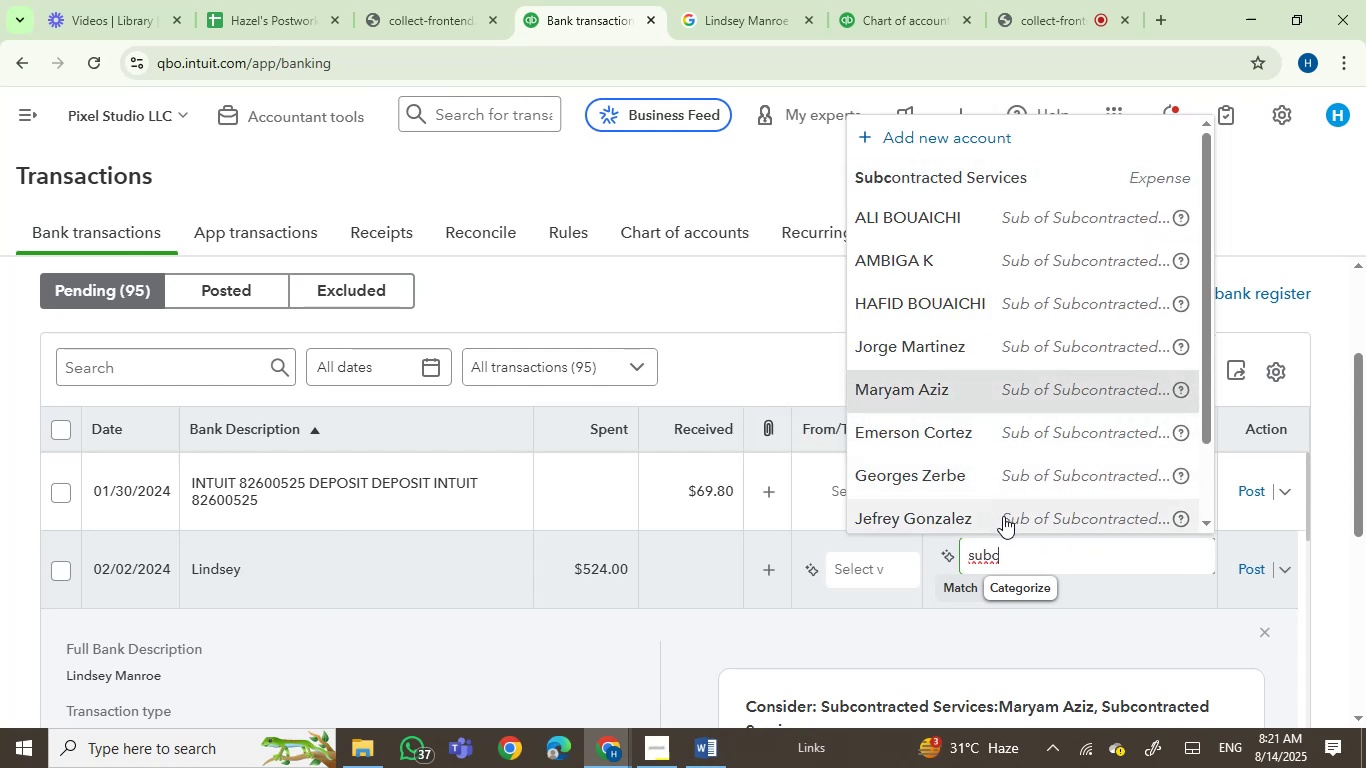 
left_click([958, 173])
 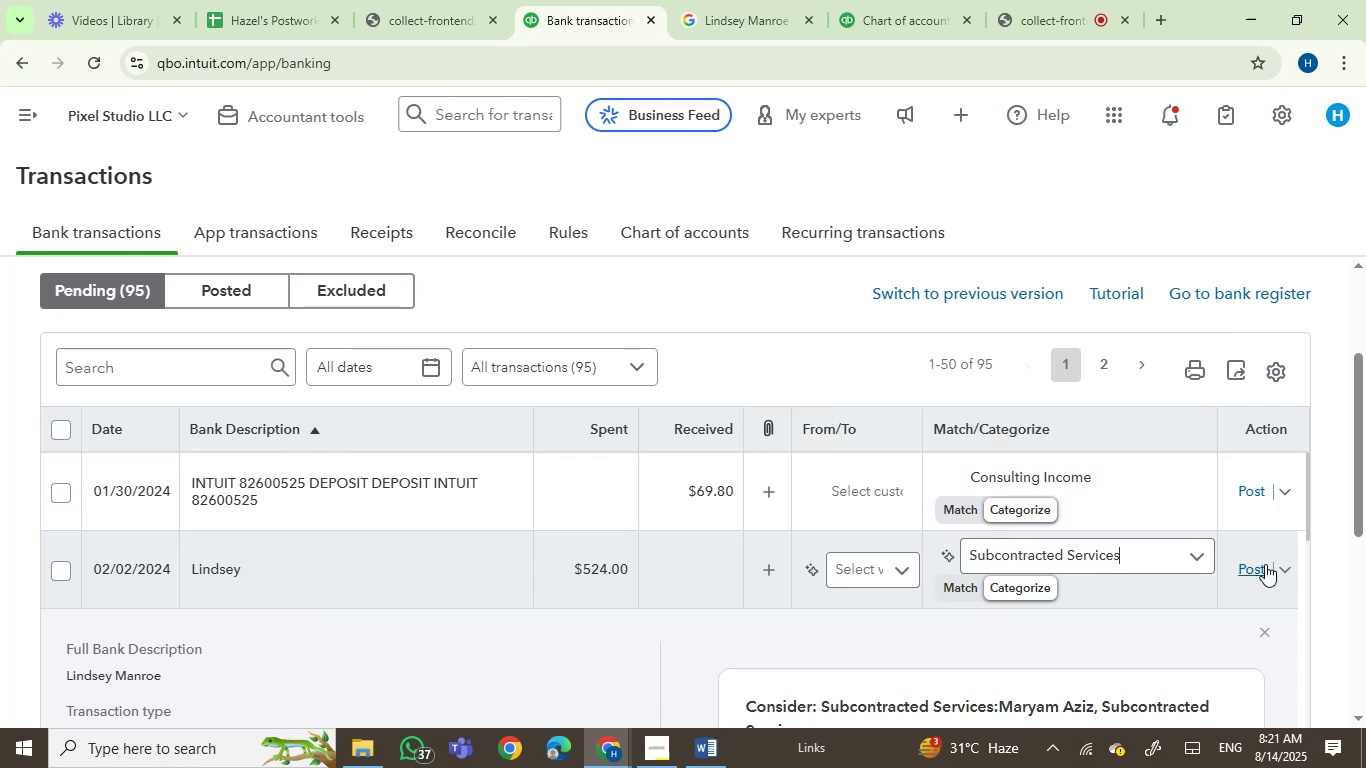 
left_click([1261, 571])
 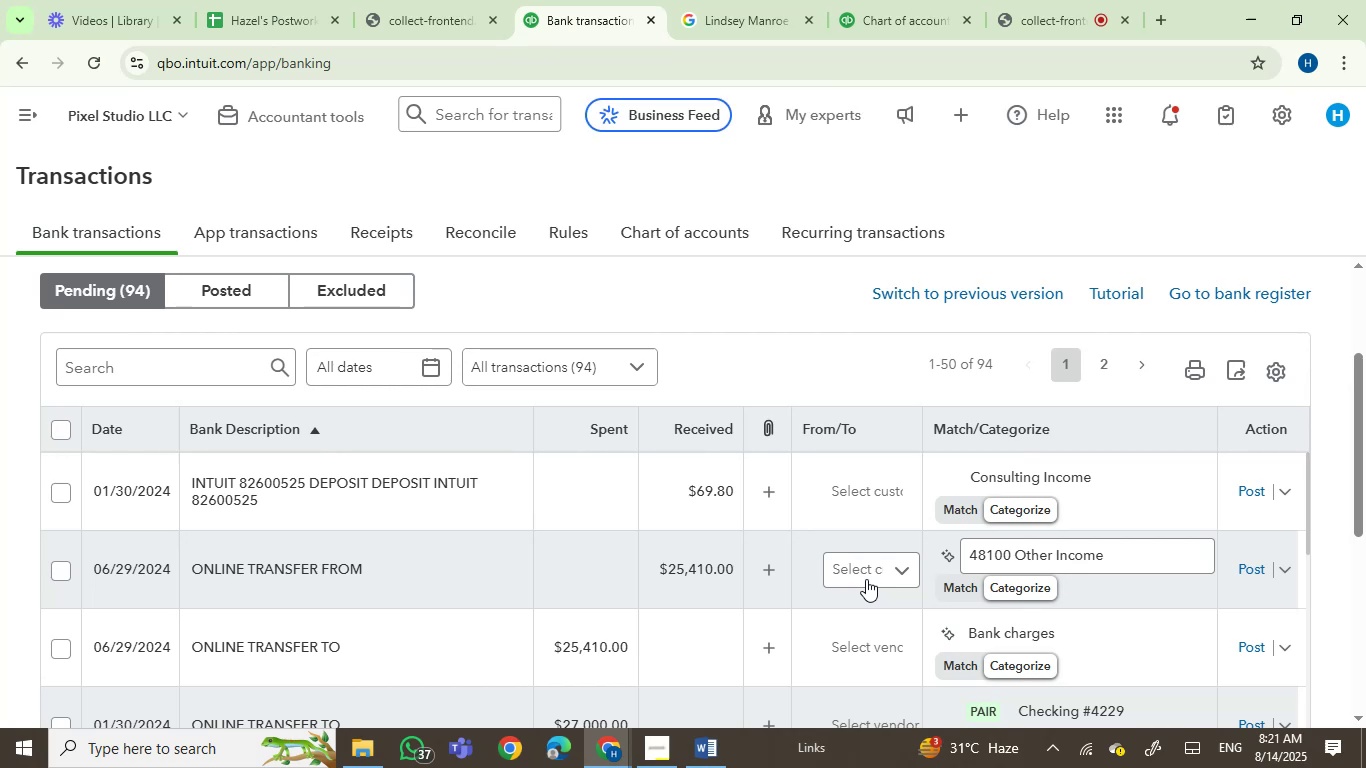 
wait(13.29)
 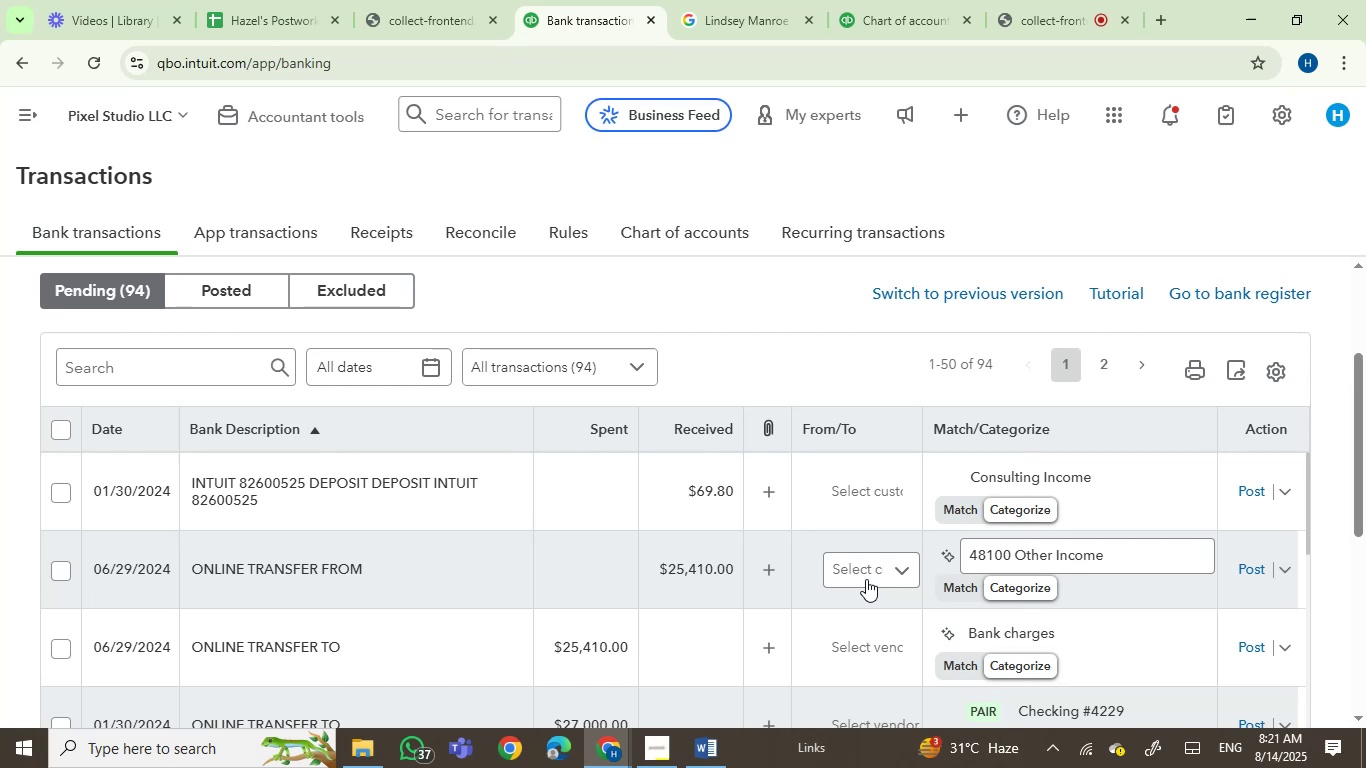 
scroll: coordinate [659, 326], scroll_direction: down, amount: 1.0
 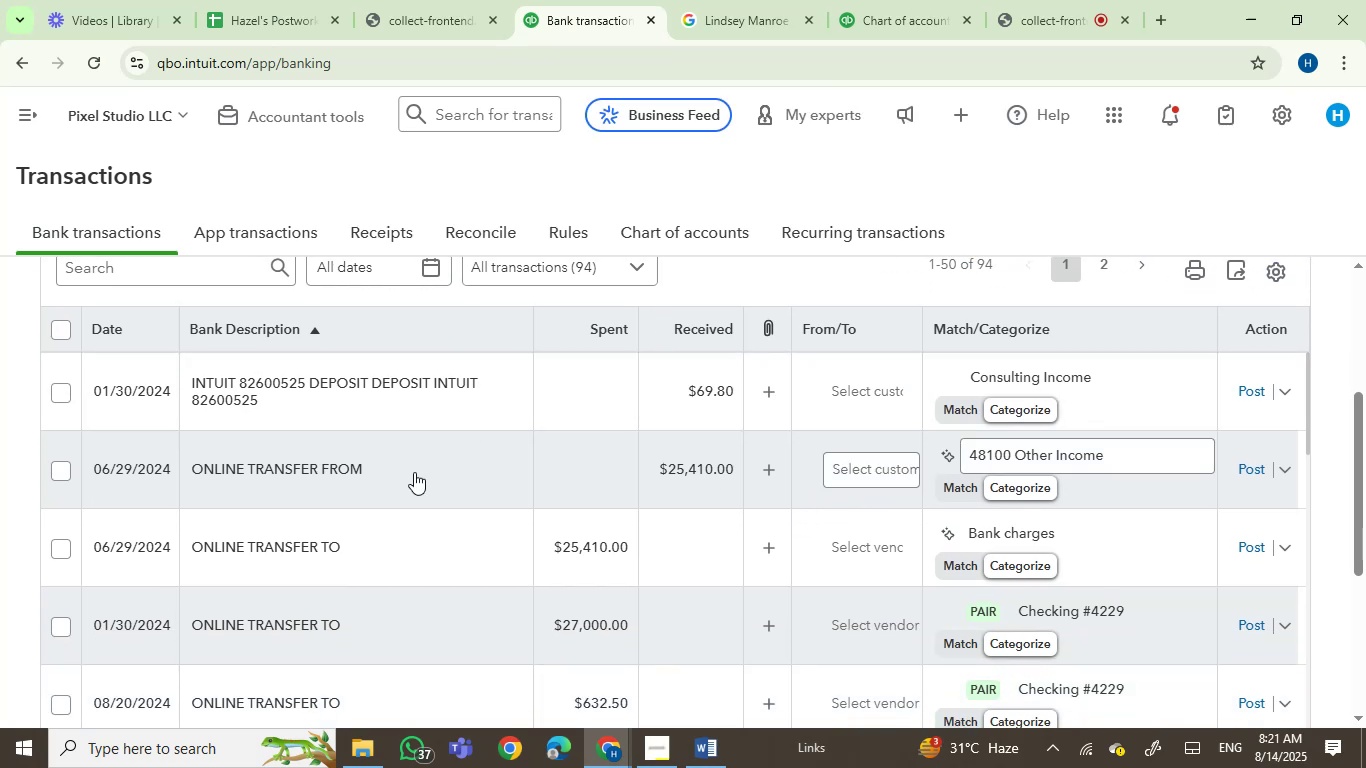 
left_click([375, 474])
 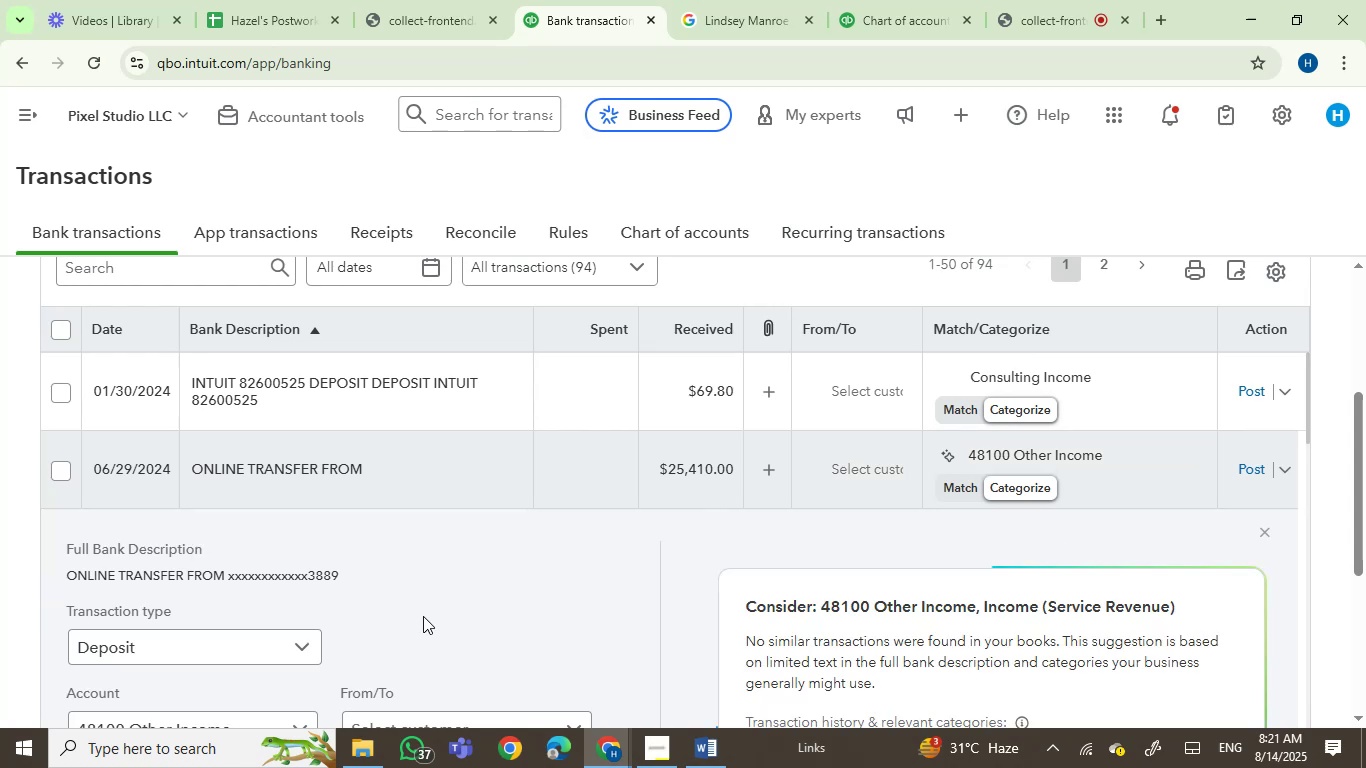 
left_click([464, 467])
 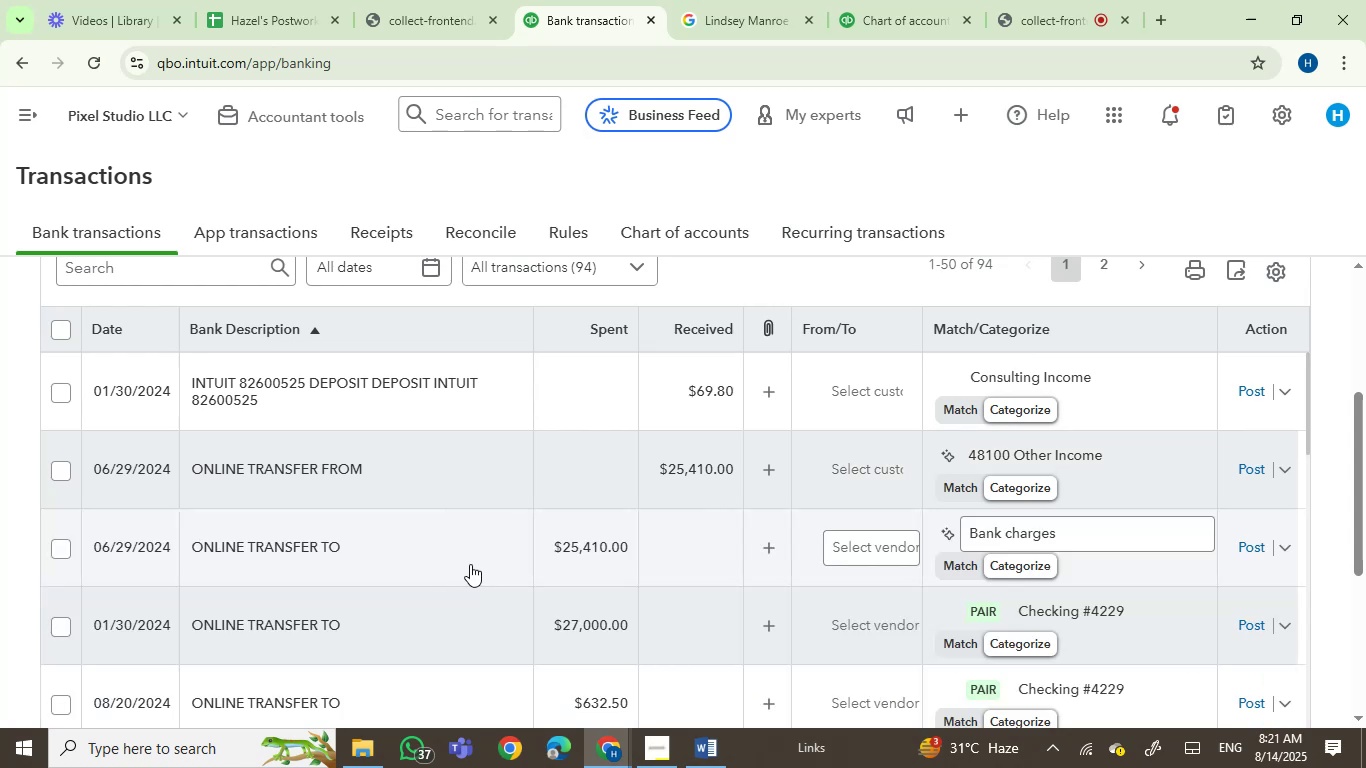 
mouse_move([295, 526])
 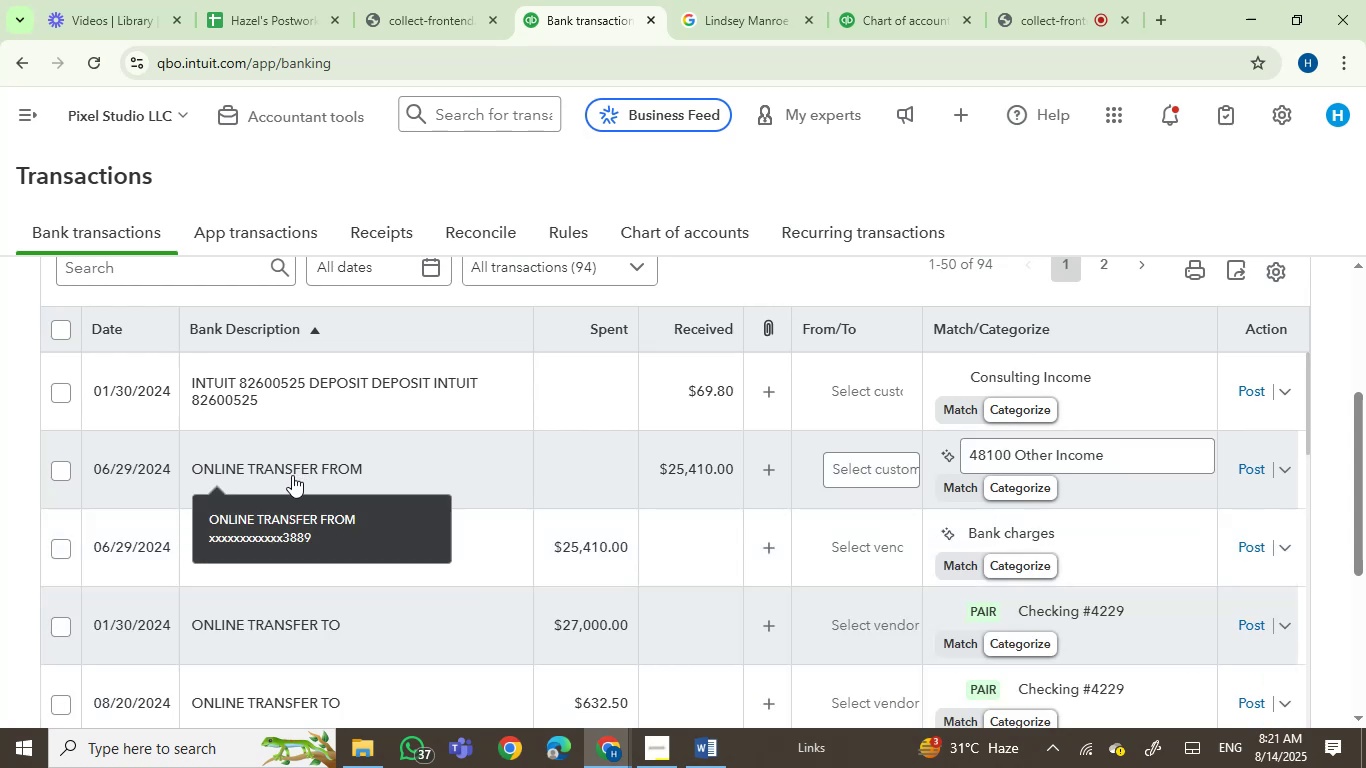 
mouse_move([291, 543])
 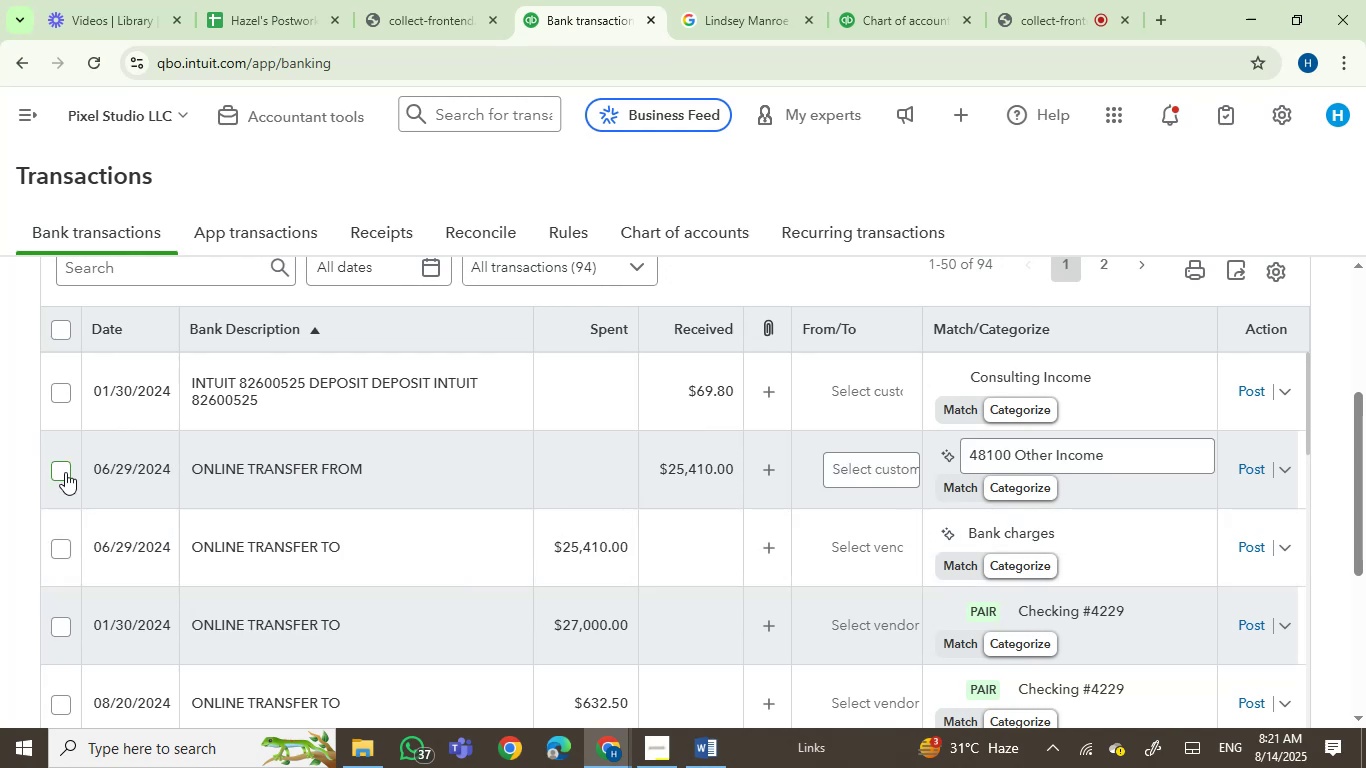 
left_click([57, 476])
 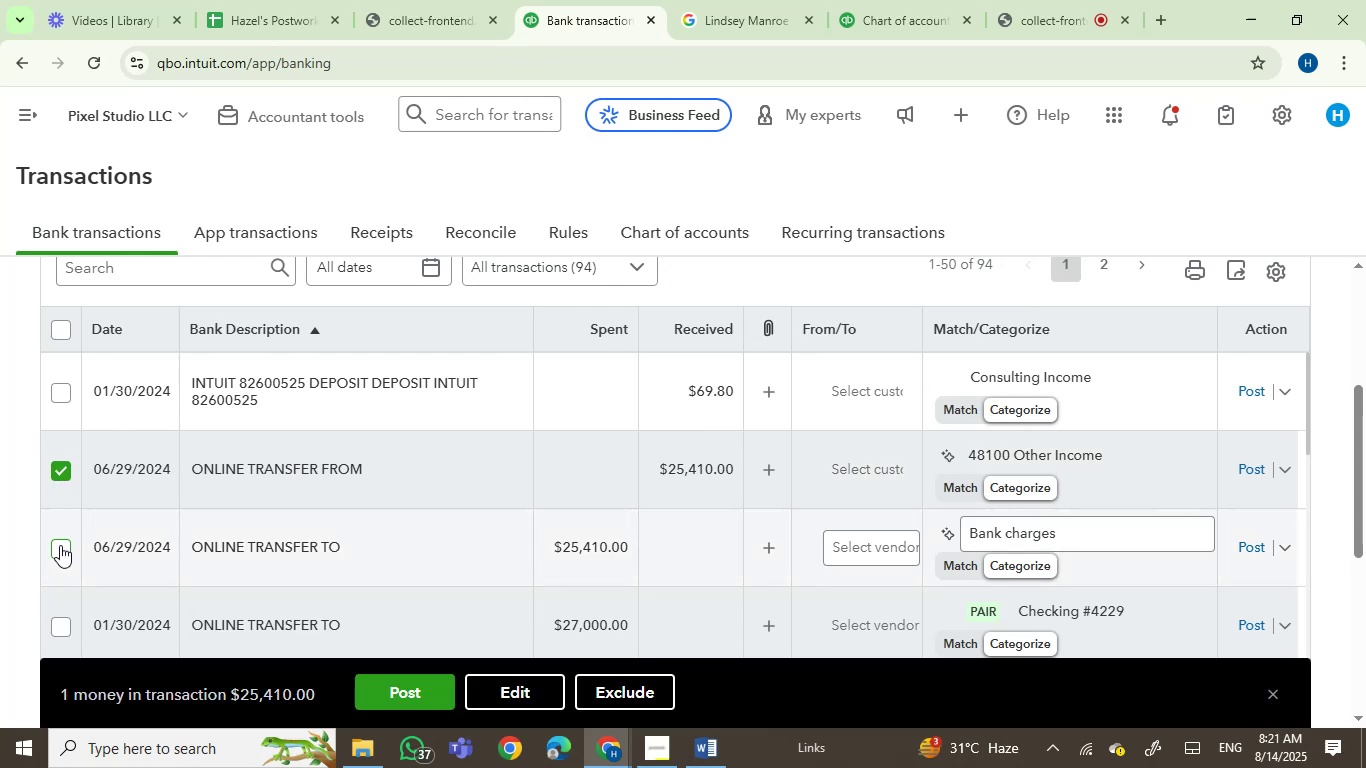 
left_click([60, 548])
 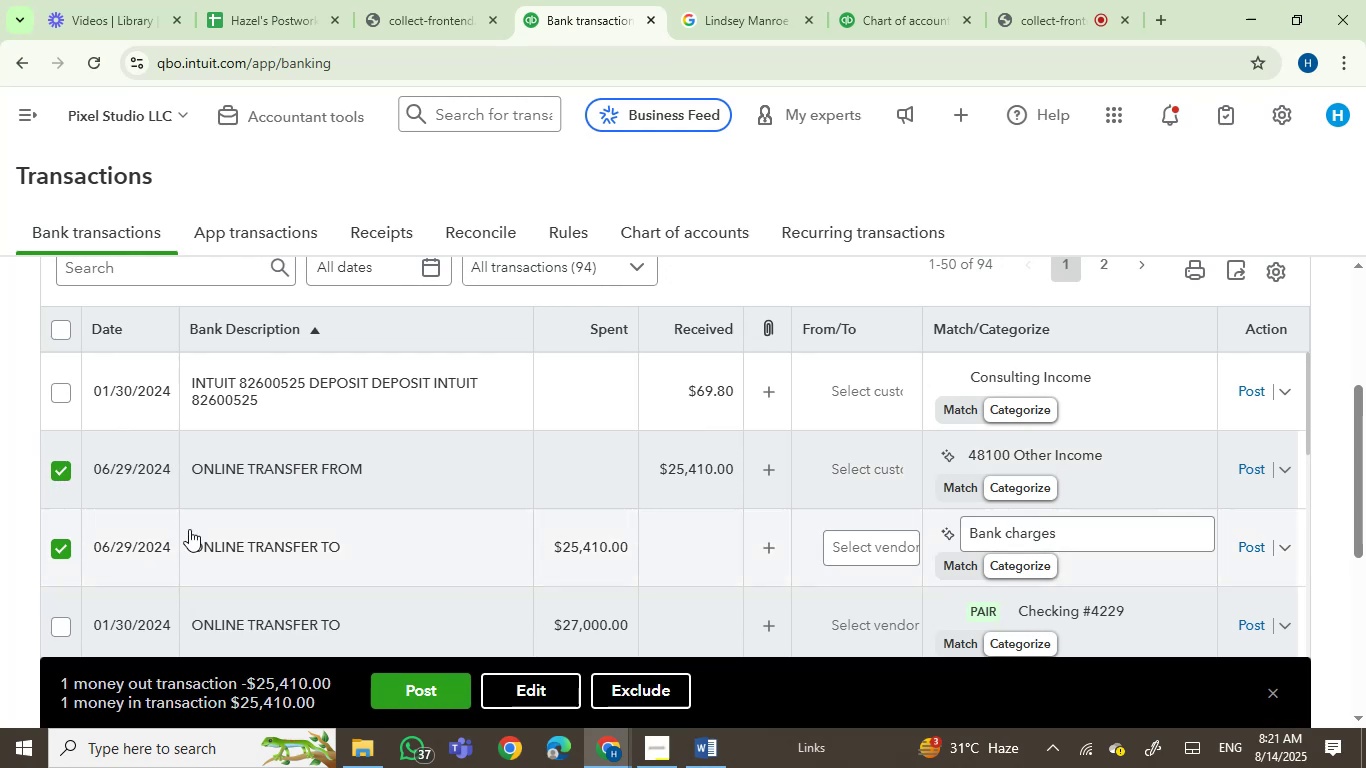 
mouse_move([301, 595])
 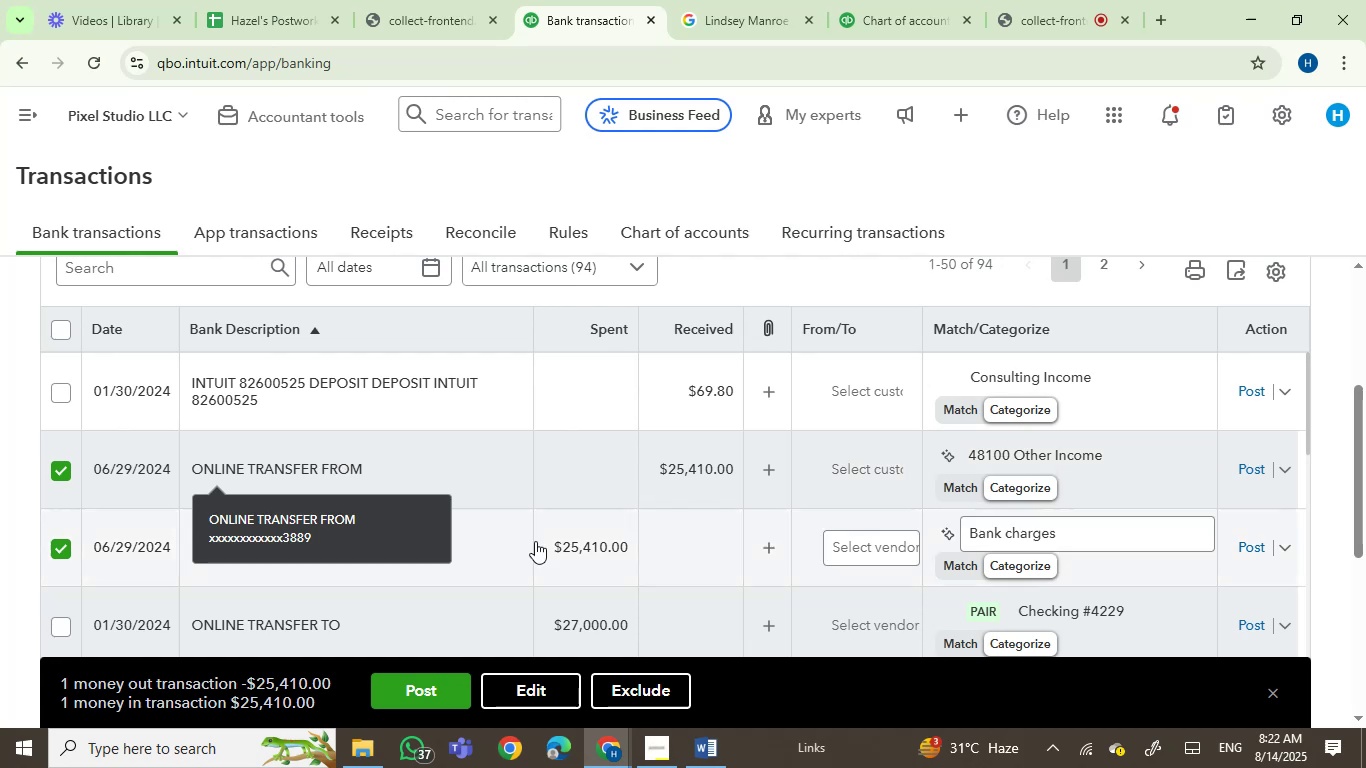 
scroll: coordinate [569, 546], scroll_direction: down, amount: 2.0
 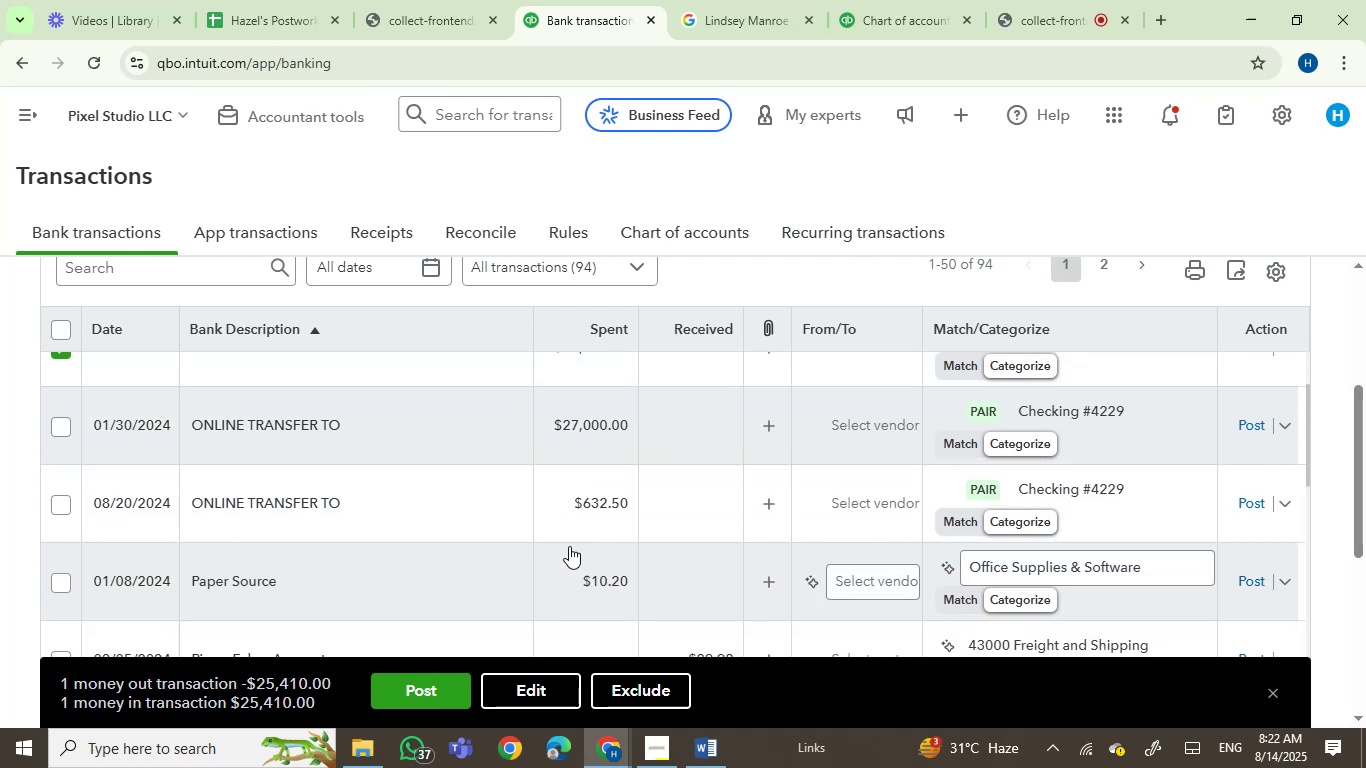 
scroll: coordinate [569, 546], scroll_direction: up, amount: 1.0
 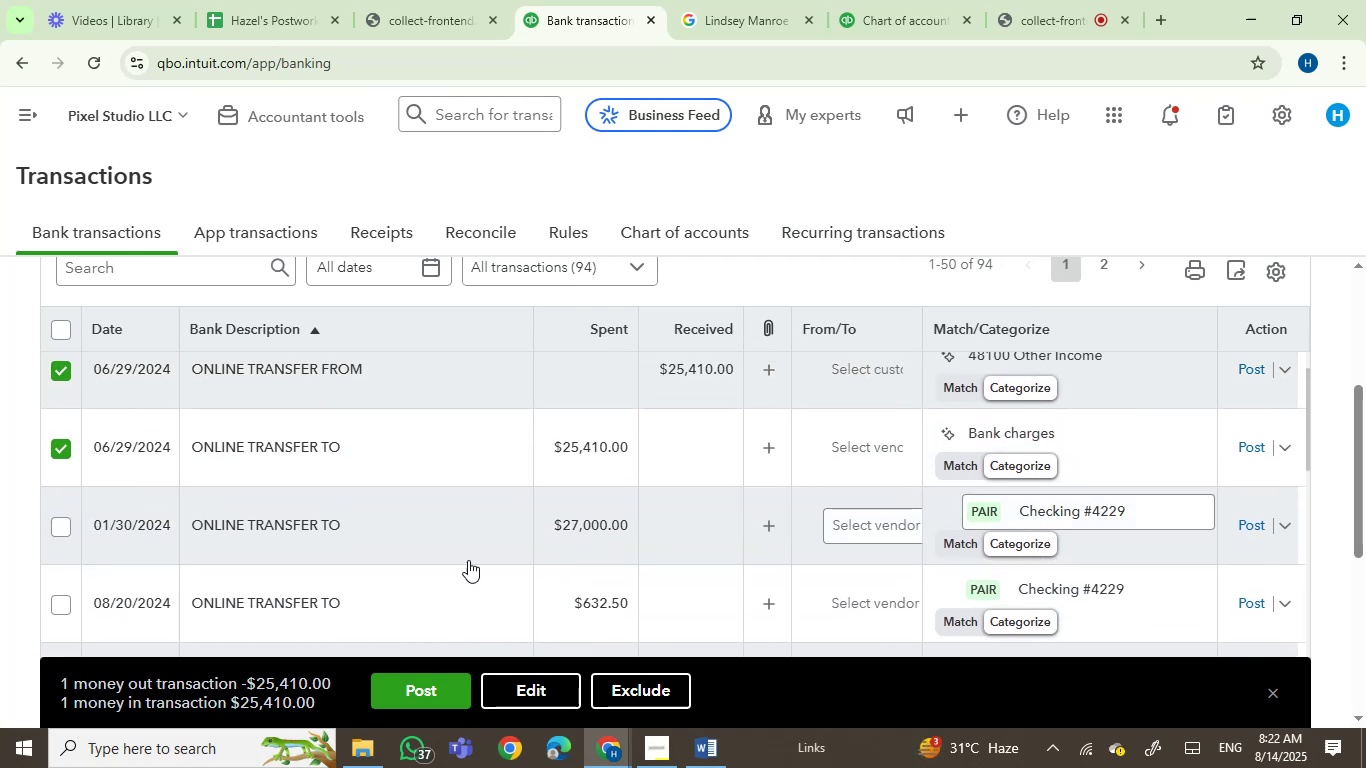 
wait(5.27)
 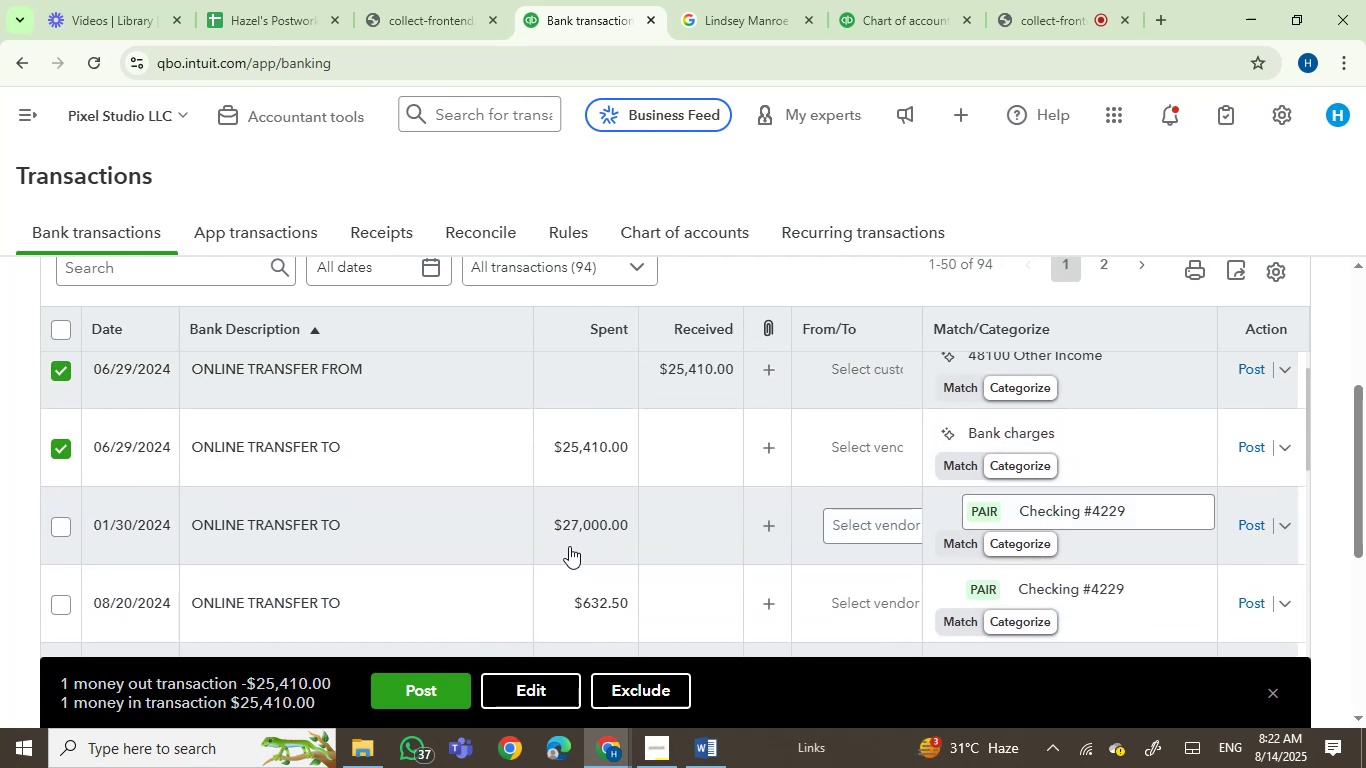 
left_click([66, 521])
 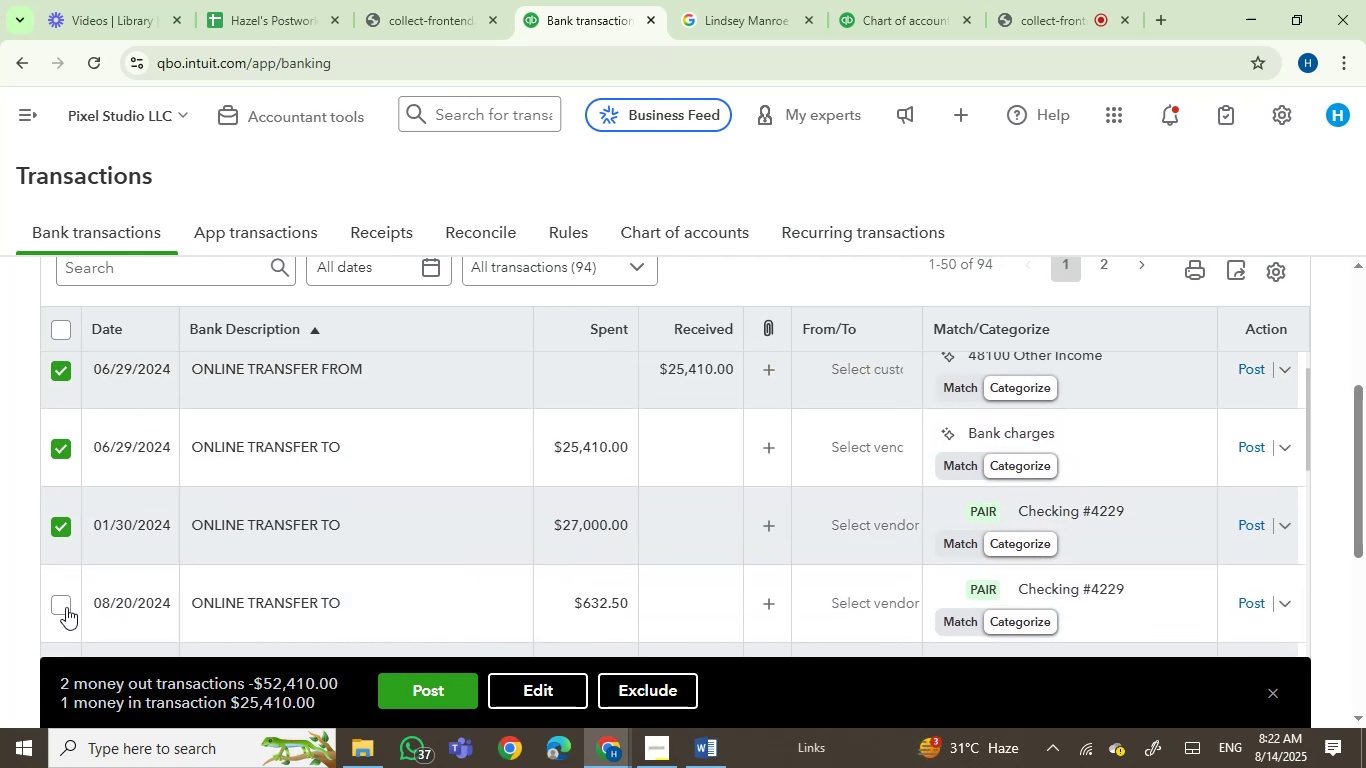 
left_click([56, 609])
 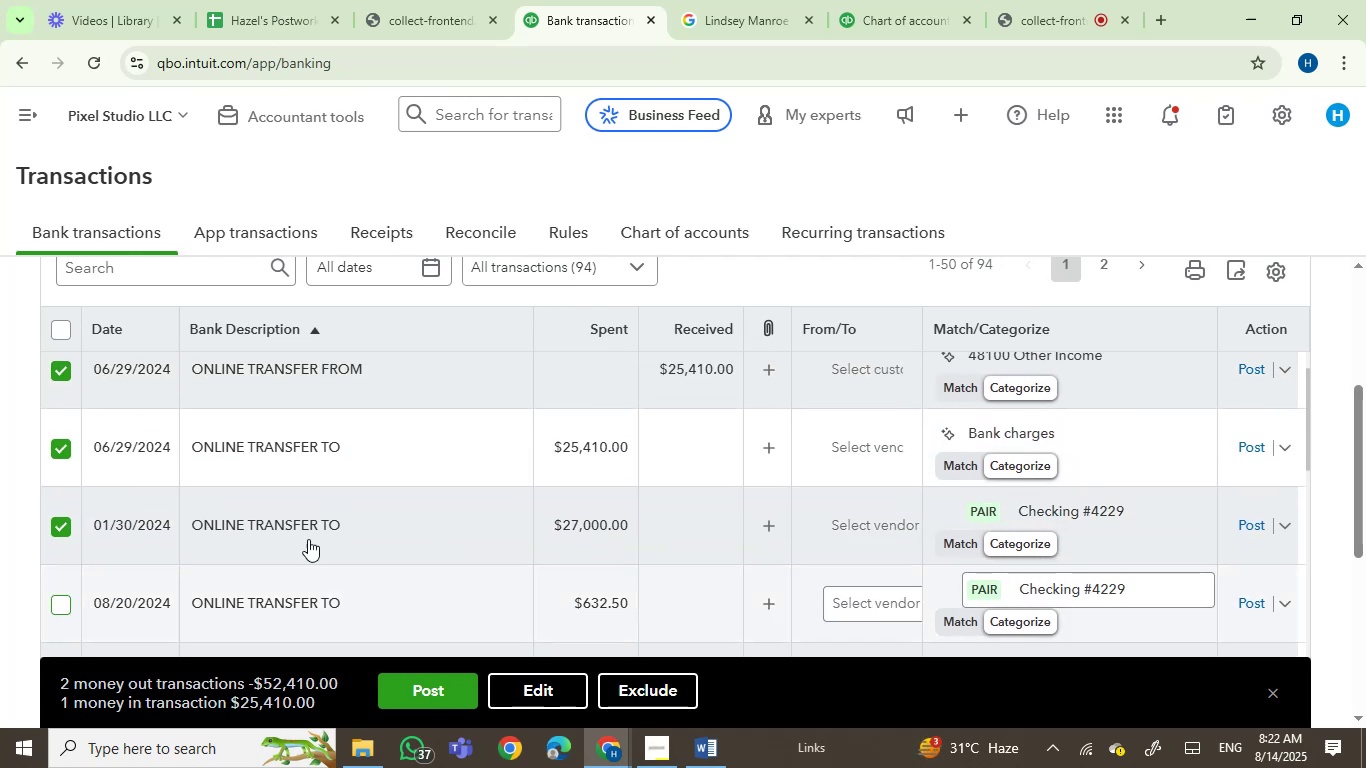 
scroll: coordinate [407, 537], scroll_direction: down, amount: 2.0
 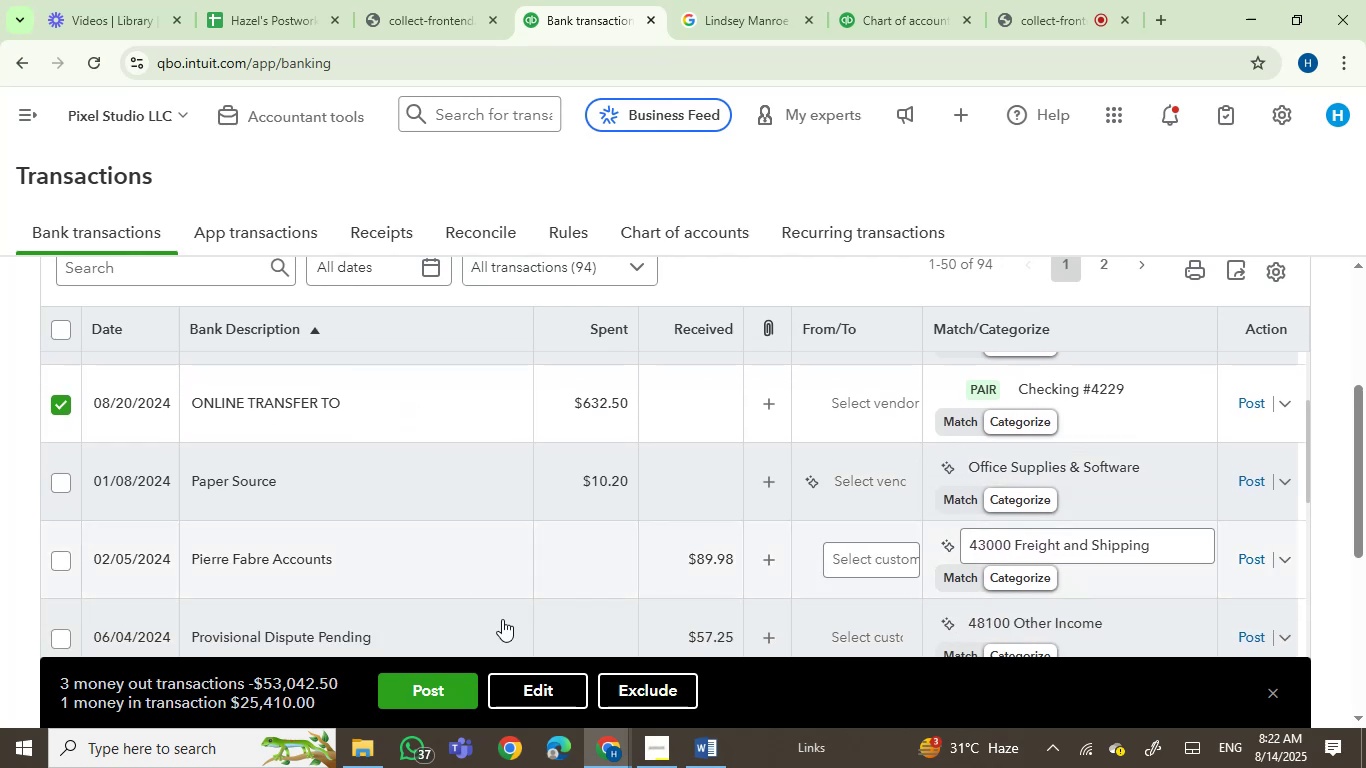 
left_click([518, 683])
 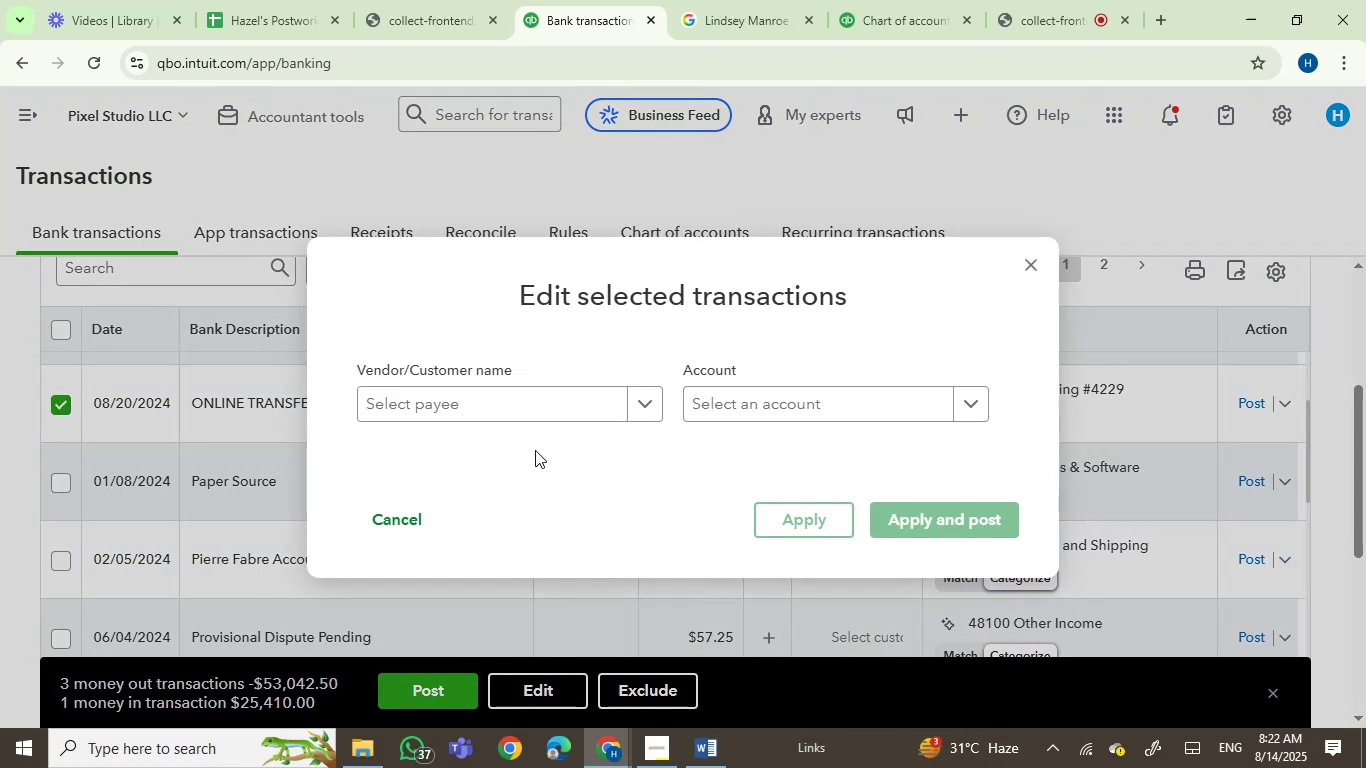 
left_click([523, 420])
 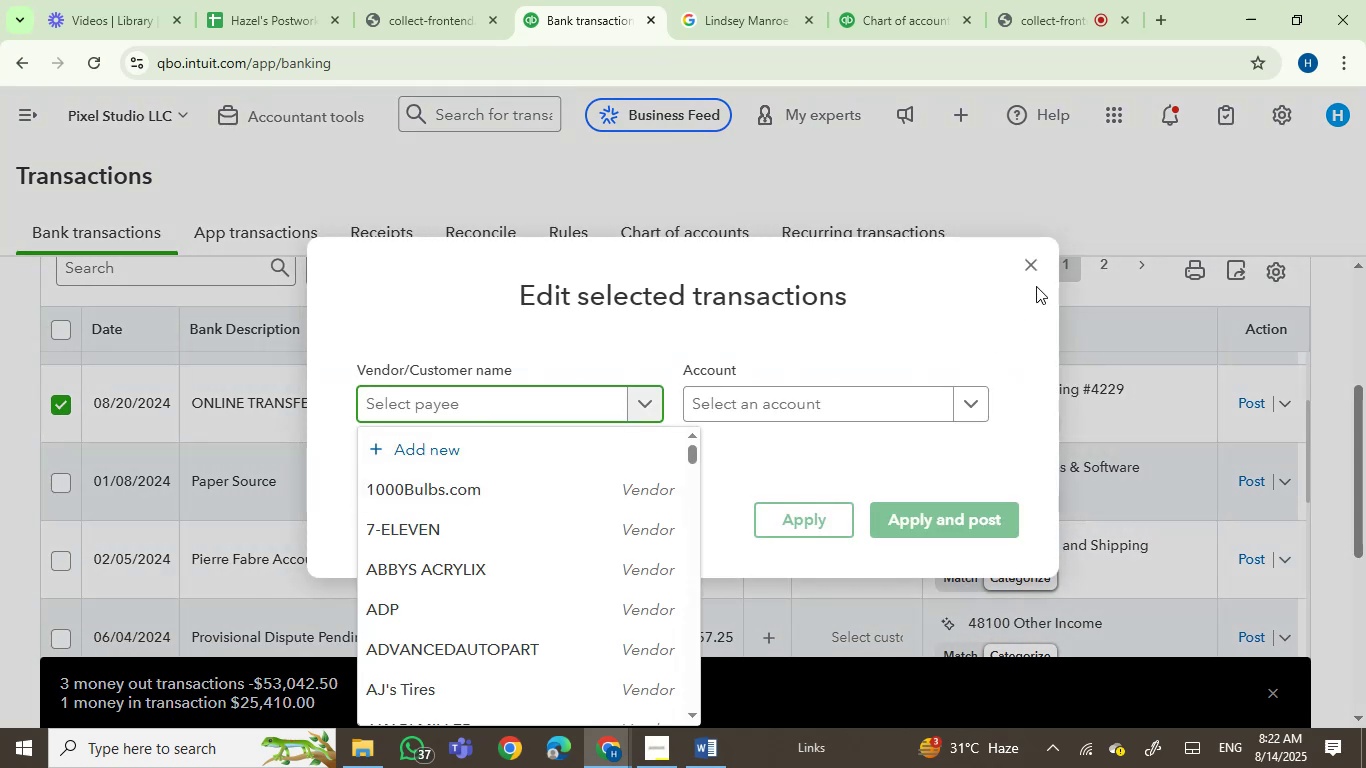 
double_click([1038, 264])
 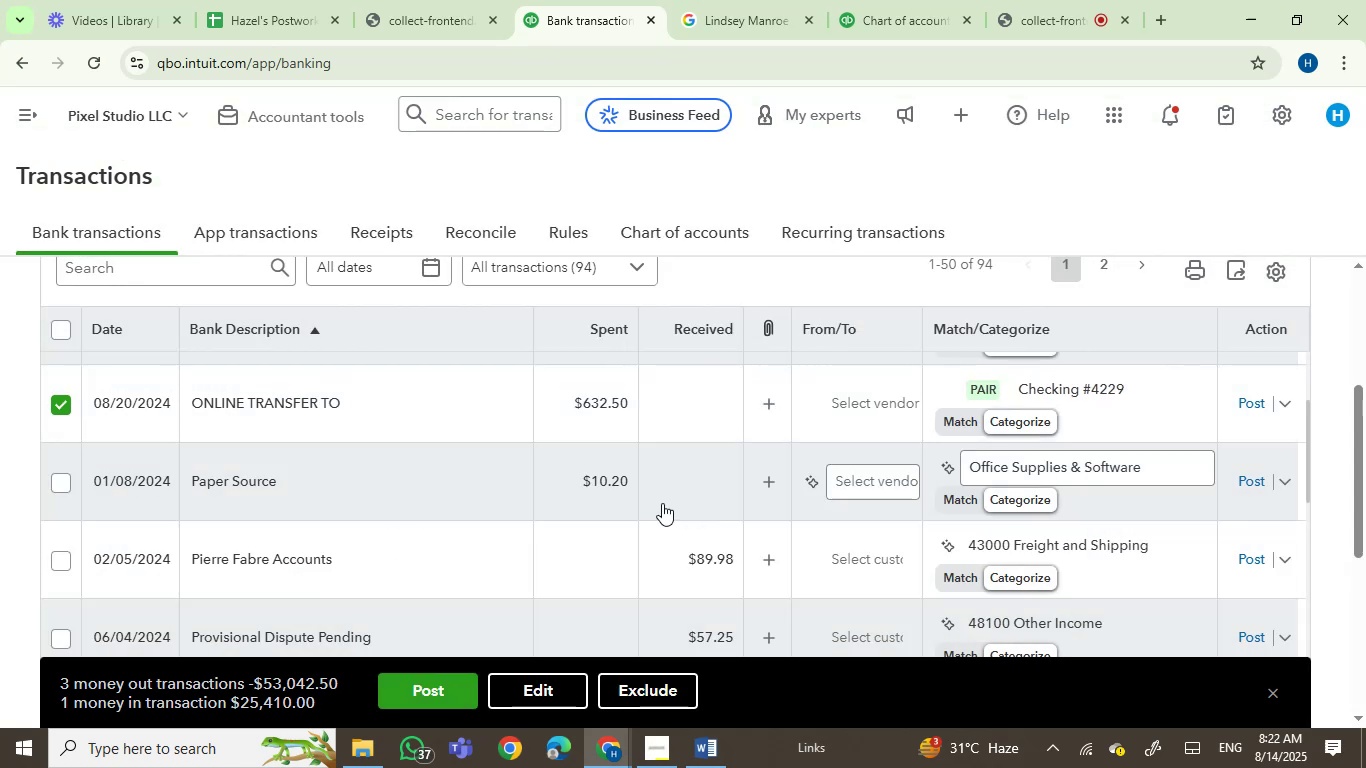 
scroll: coordinate [352, 523], scroll_direction: up, amount: 2.0
 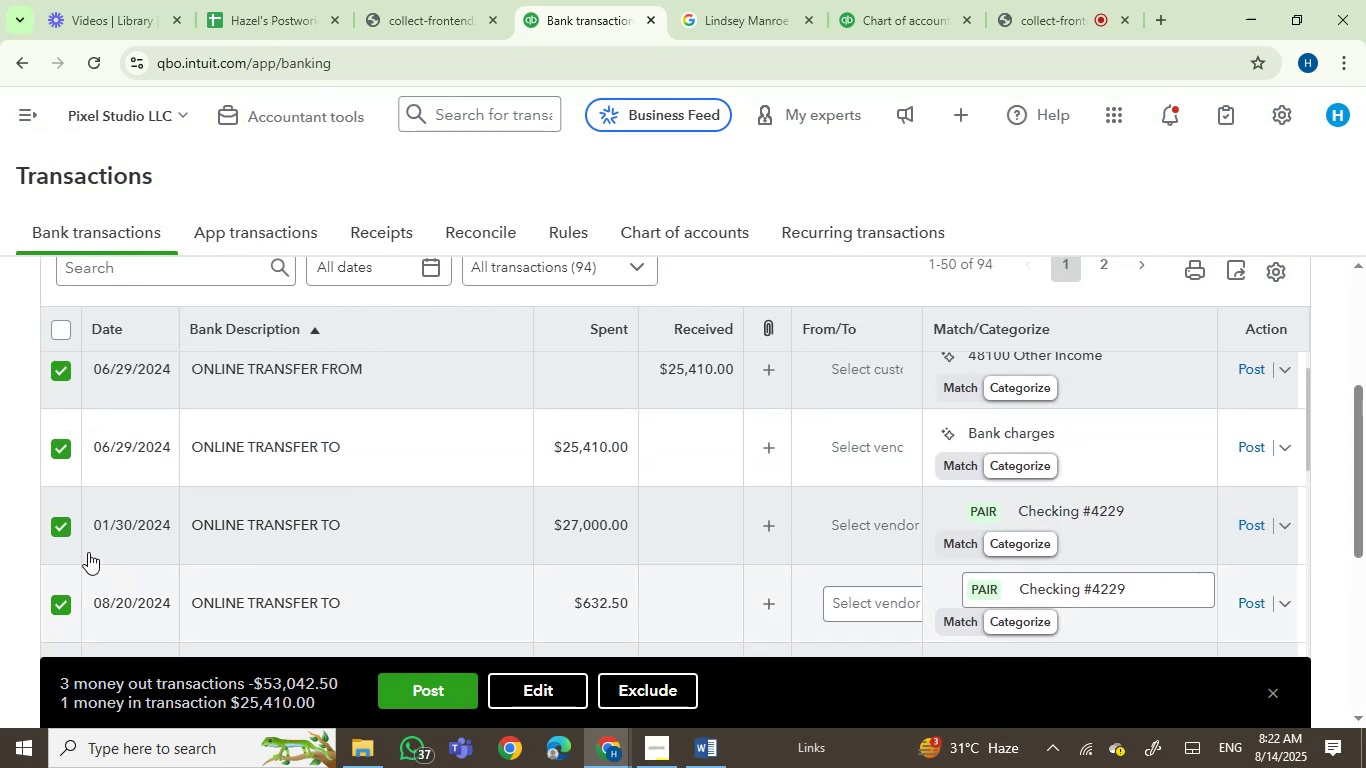 
left_click([67, 531])
 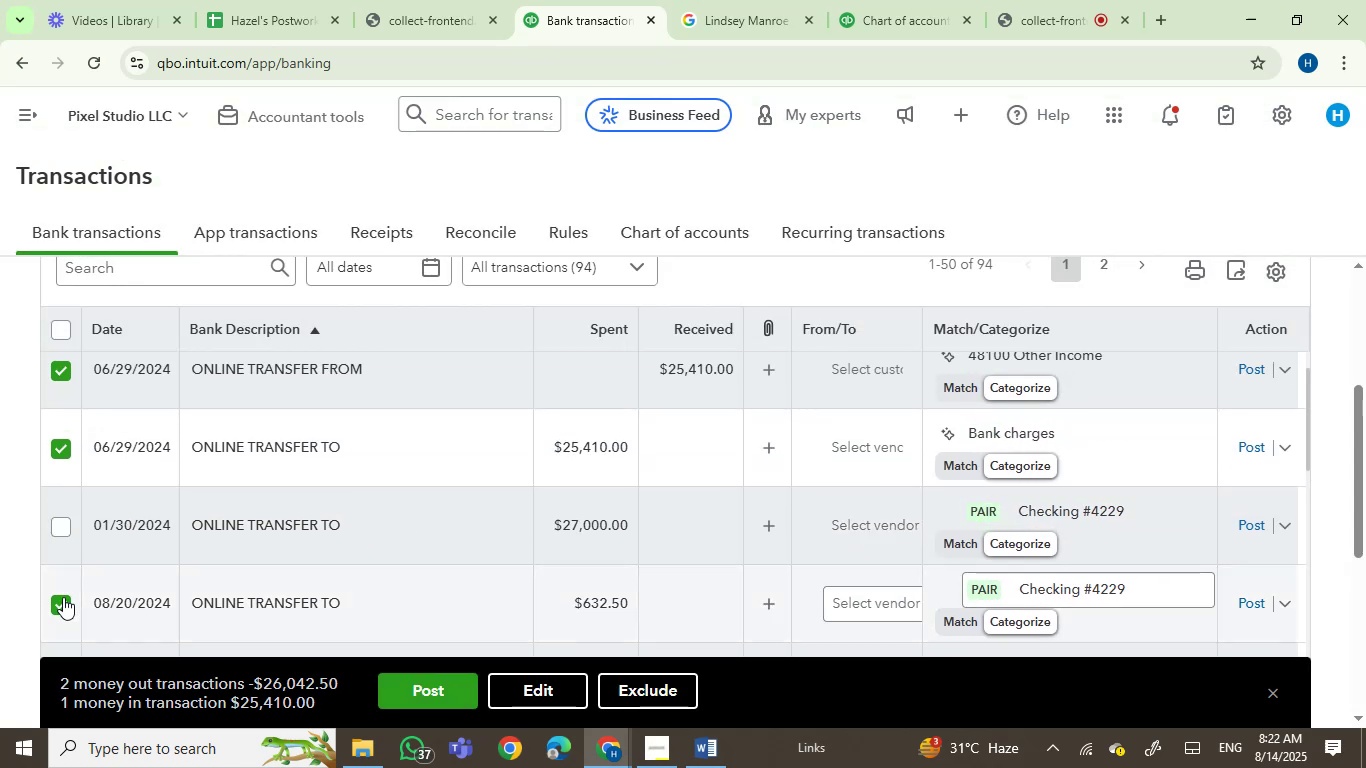 
left_click([63, 601])
 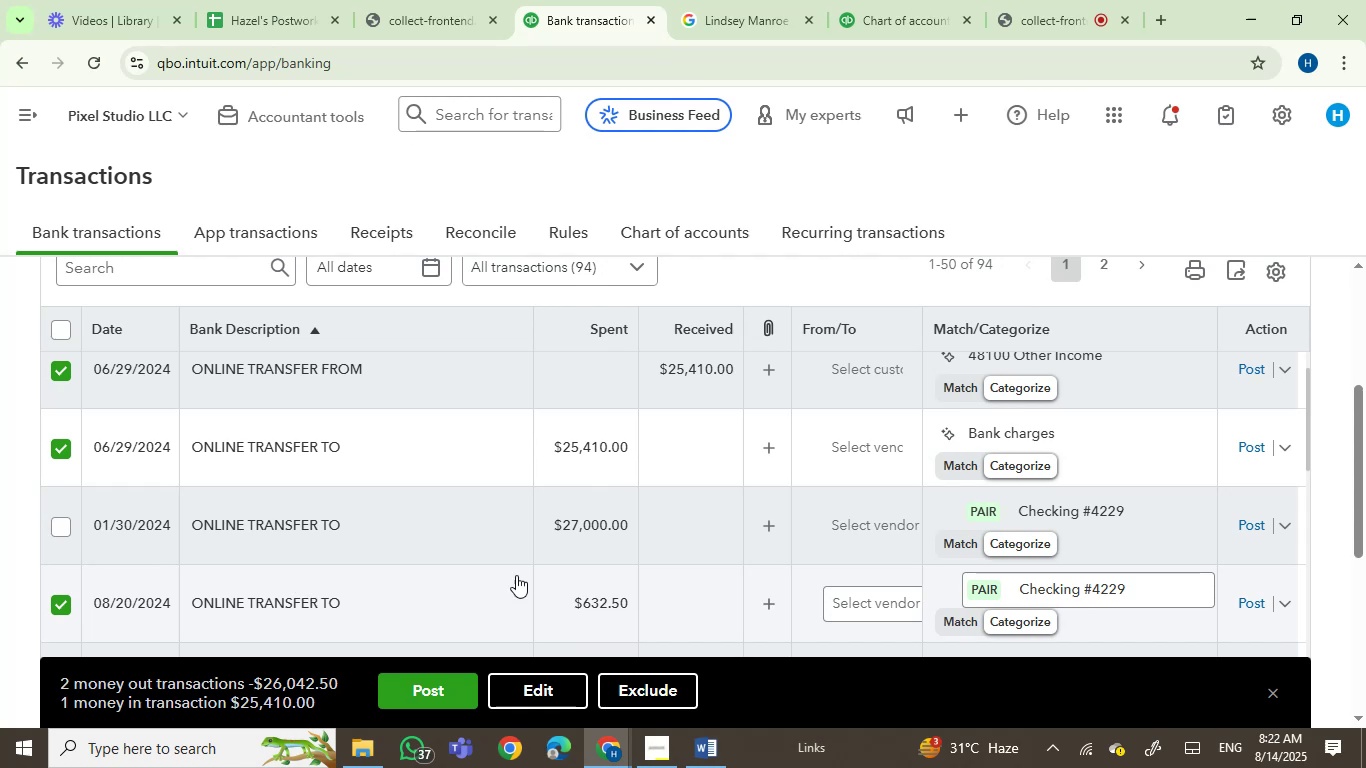 
scroll: coordinate [526, 575], scroll_direction: down, amount: 1.0
 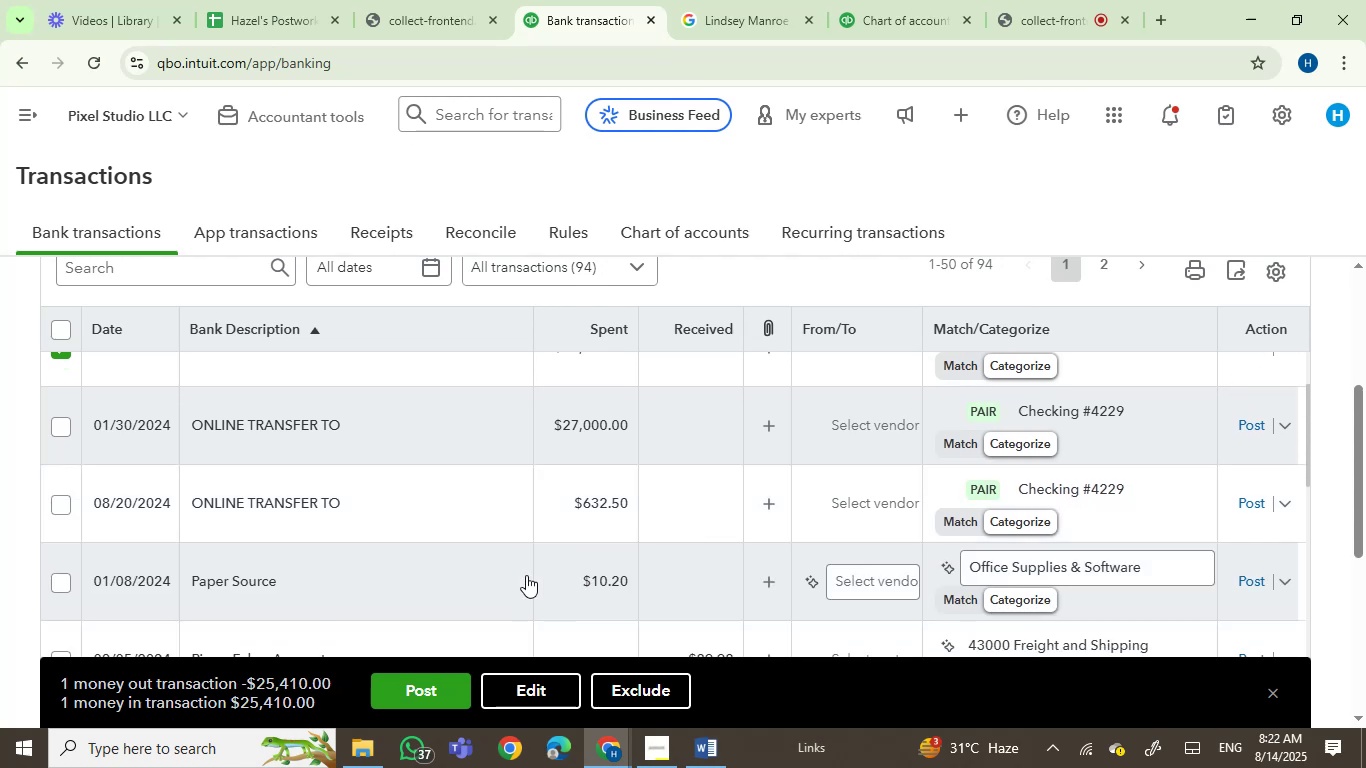 
scroll: coordinate [526, 575], scroll_direction: up, amount: 1.0
 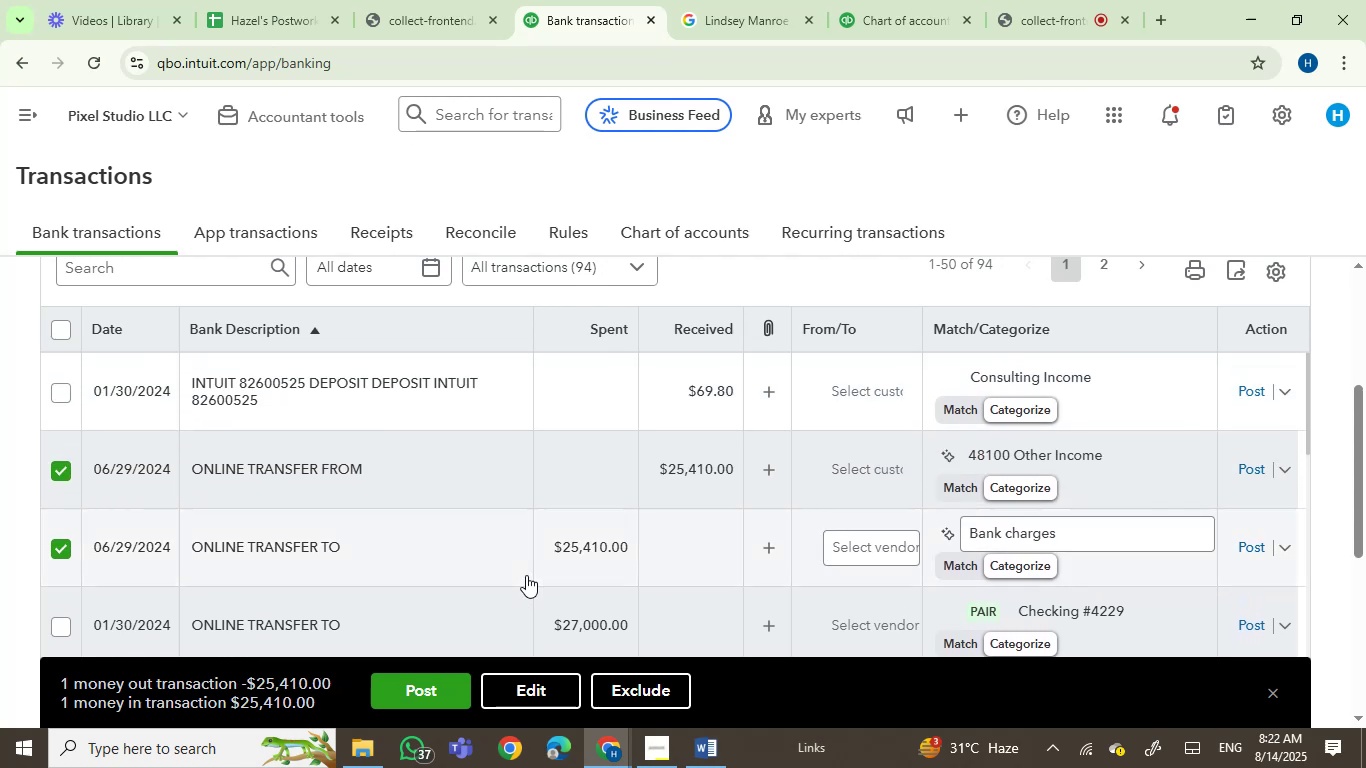 
scroll: coordinate [526, 575], scroll_direction: down, amount: 2.0
 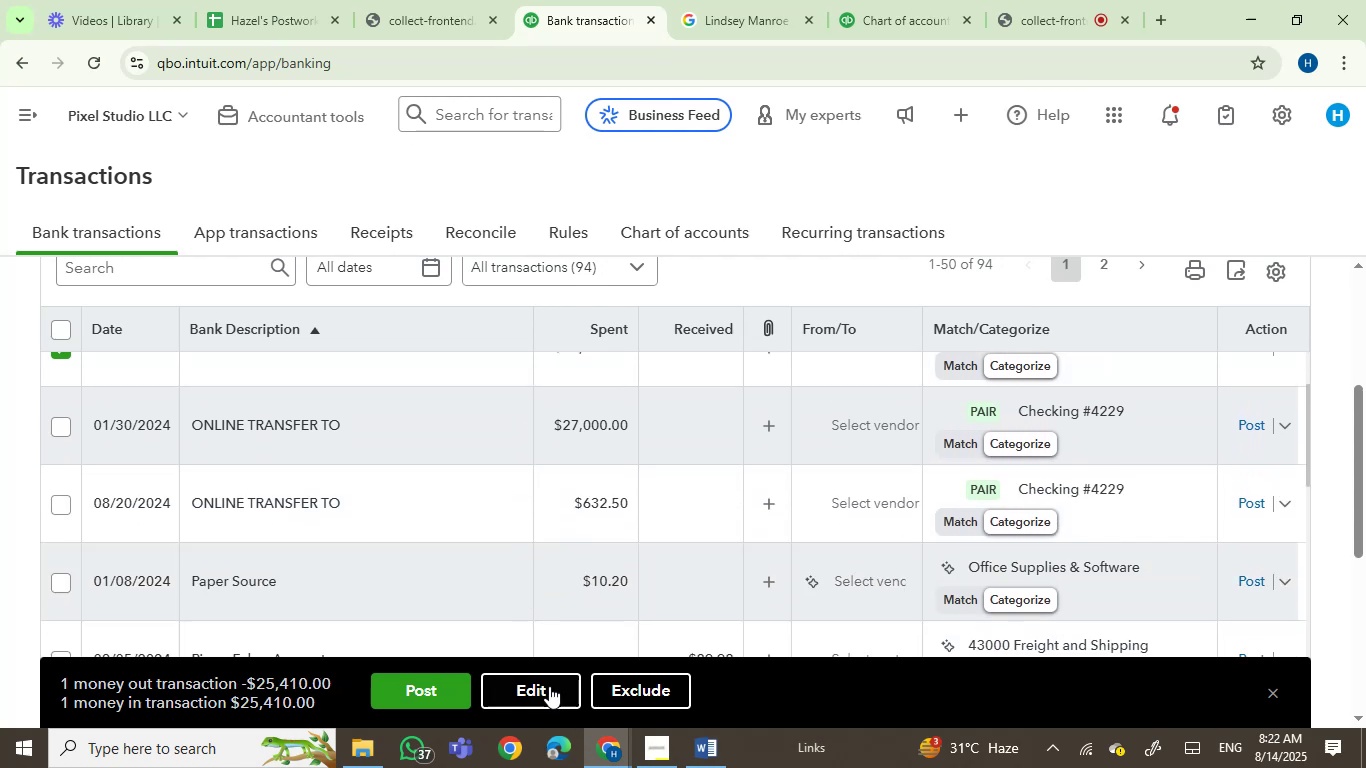 
left_click([543, 684])
 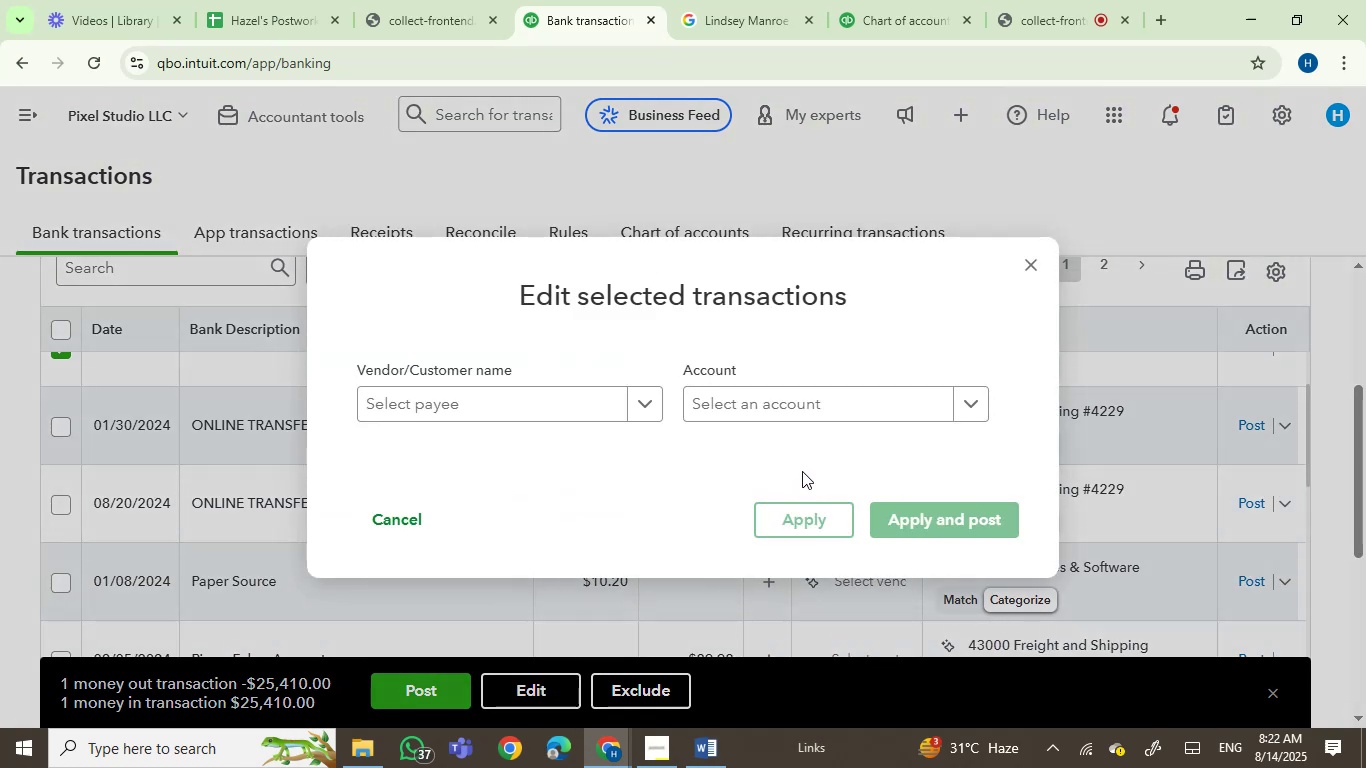 
left_click([766, 407])
 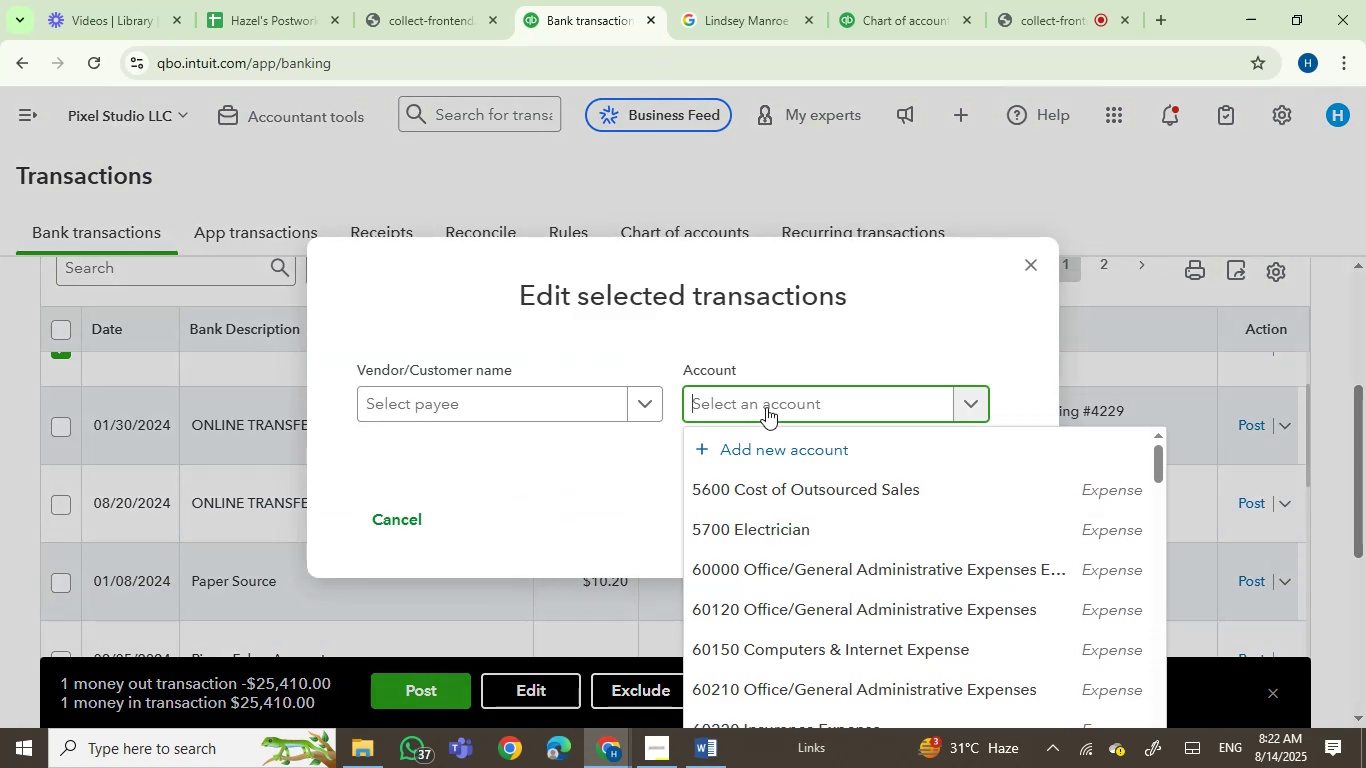 
type(tran)
 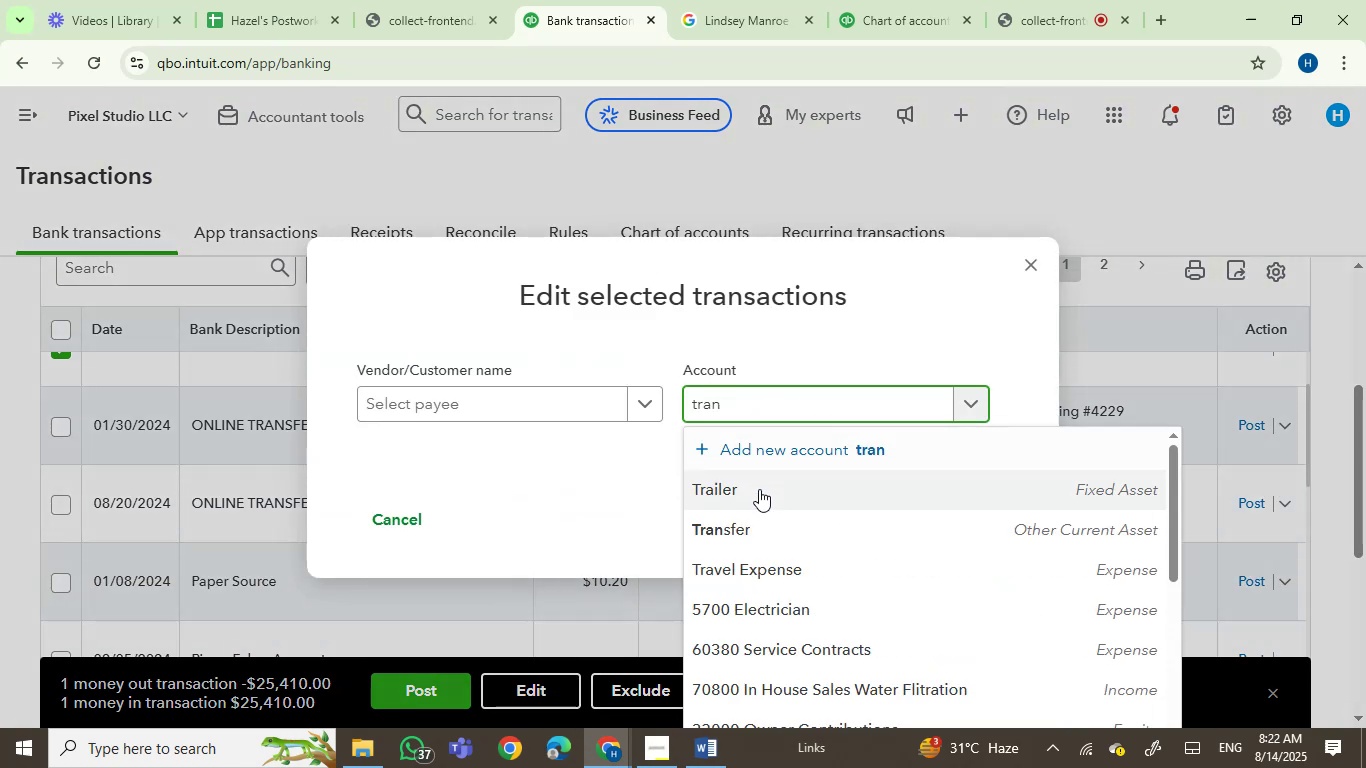 
left_click([758, 538])
 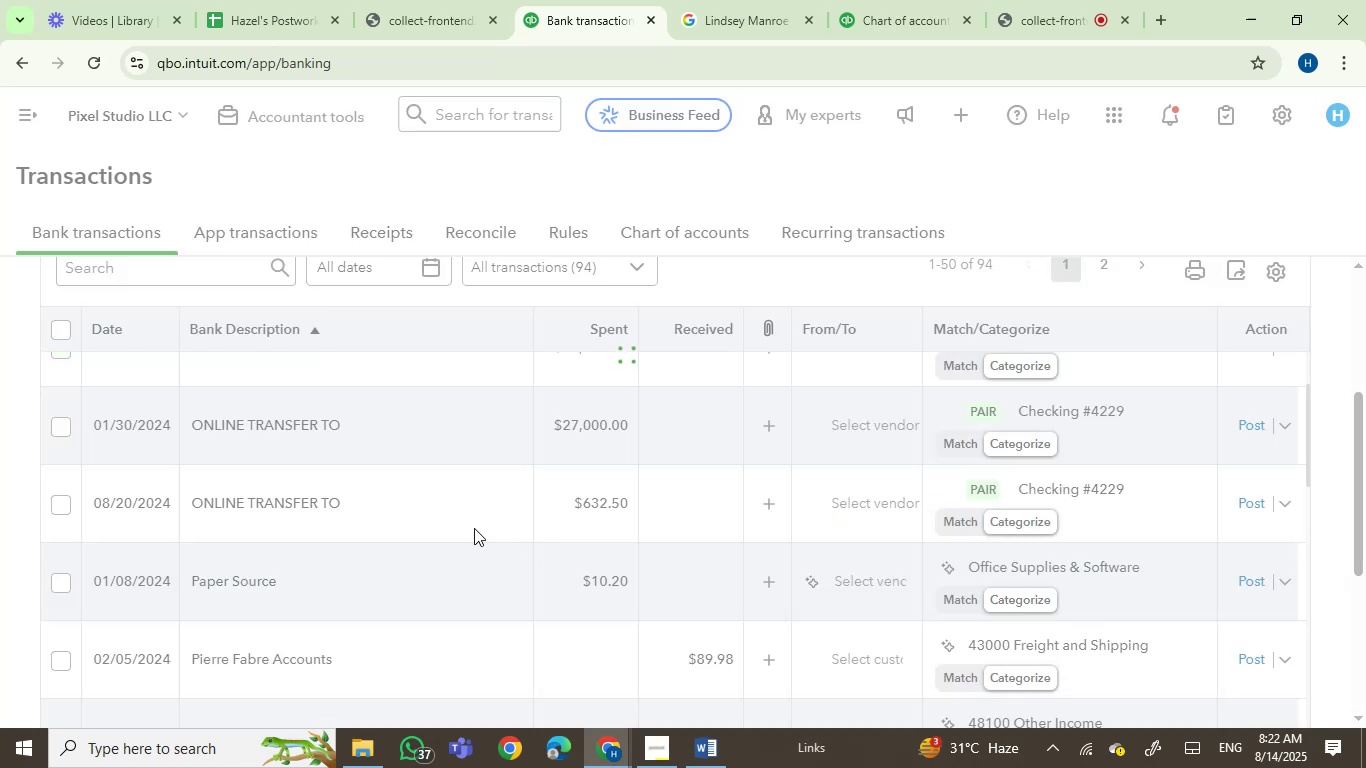 
wait(5.17)
 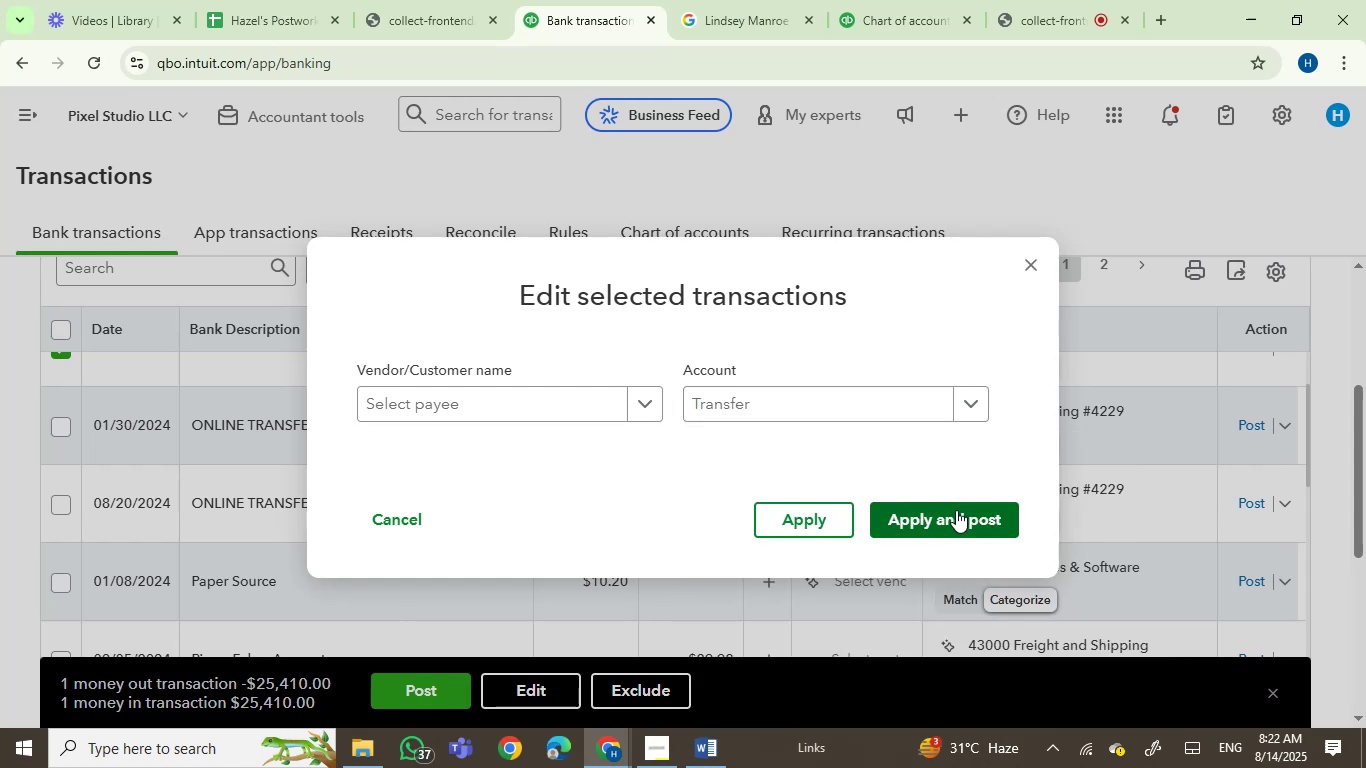 
scroll: coordinate [406, 535], scroll_direction: up, amount: 3.0
 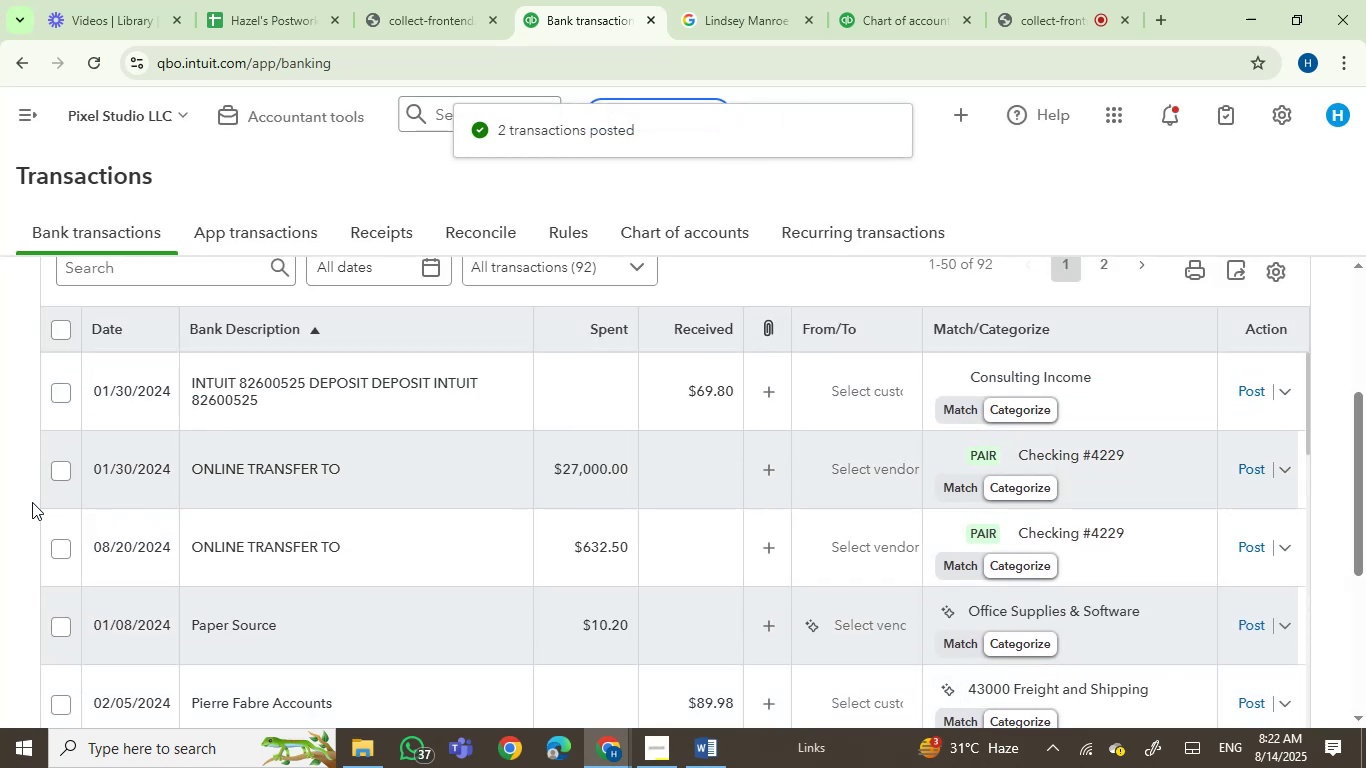 
left_click_drag(start_coordinate=[55, 467], to_coordinate=[57, 472])
 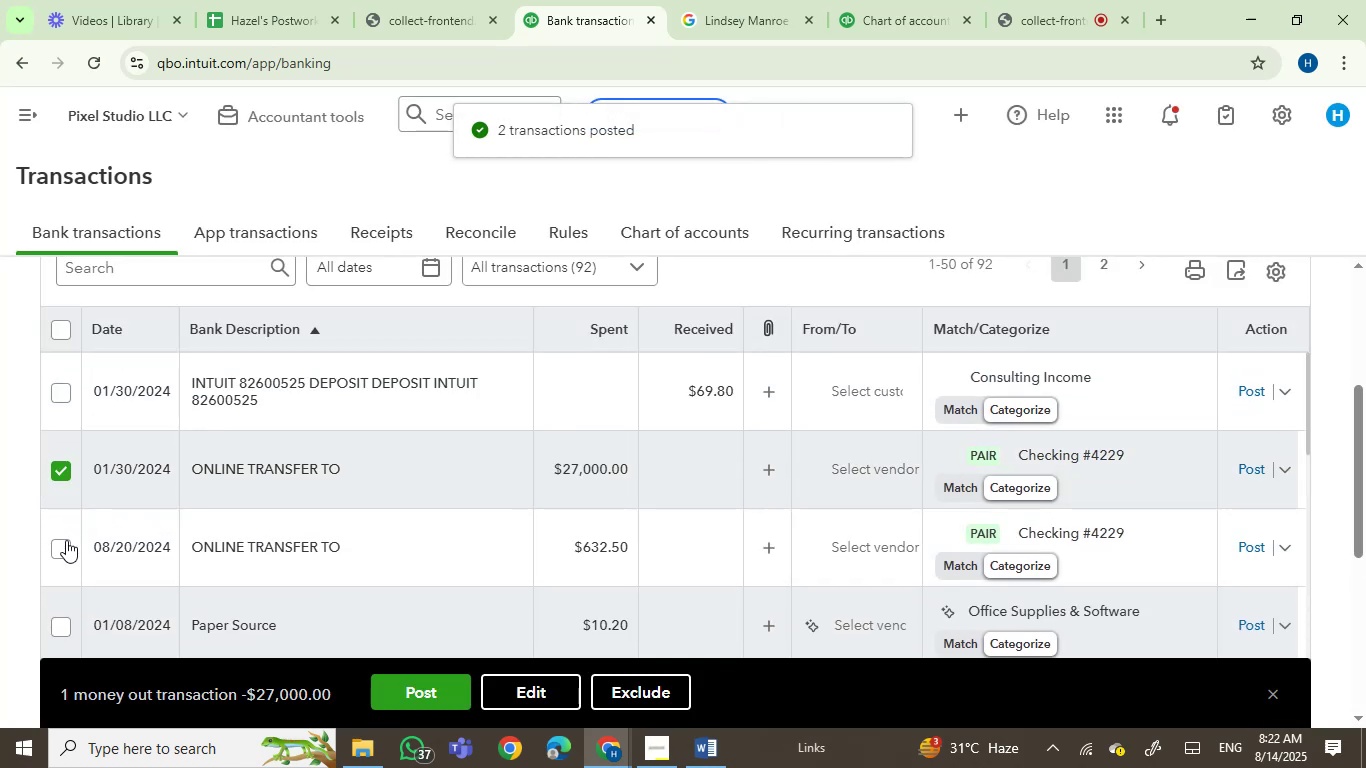 
left_click([65, 542])
 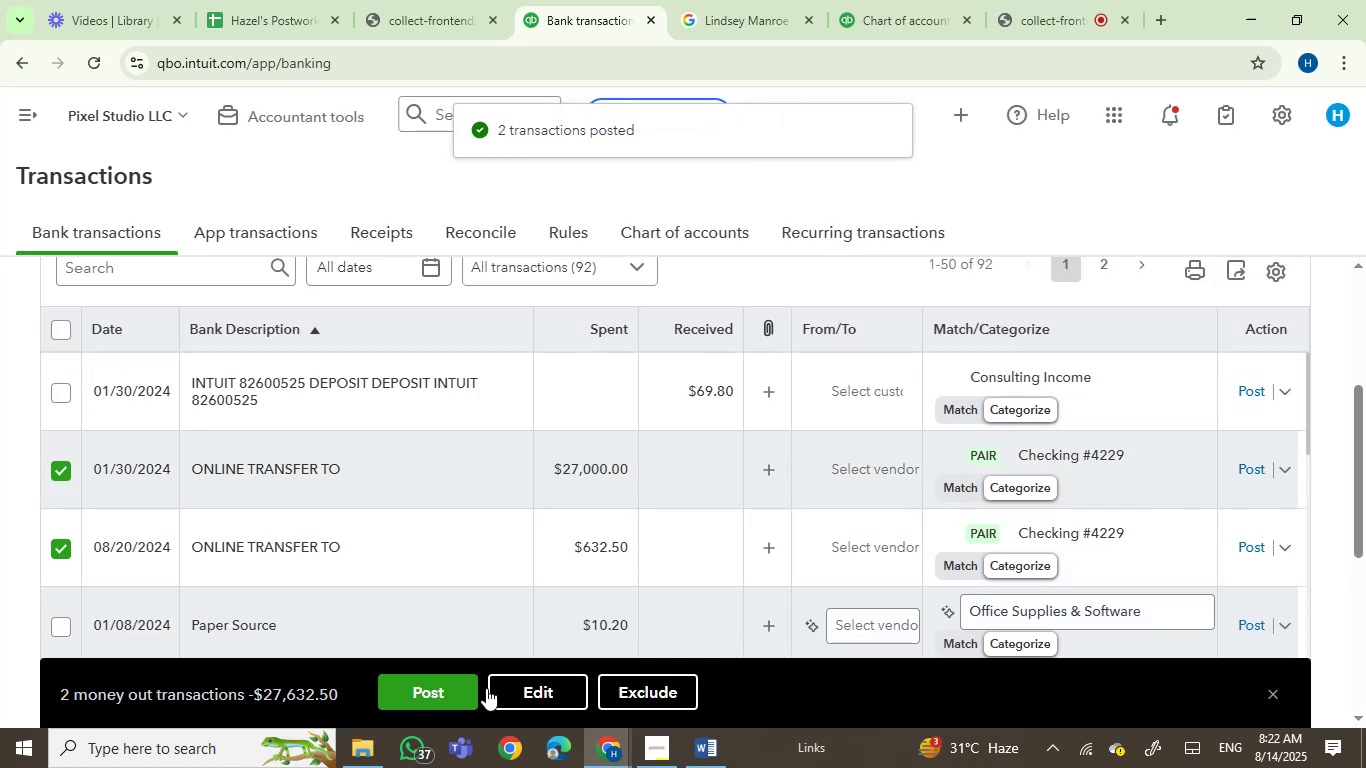 
left_click([564, 702])
 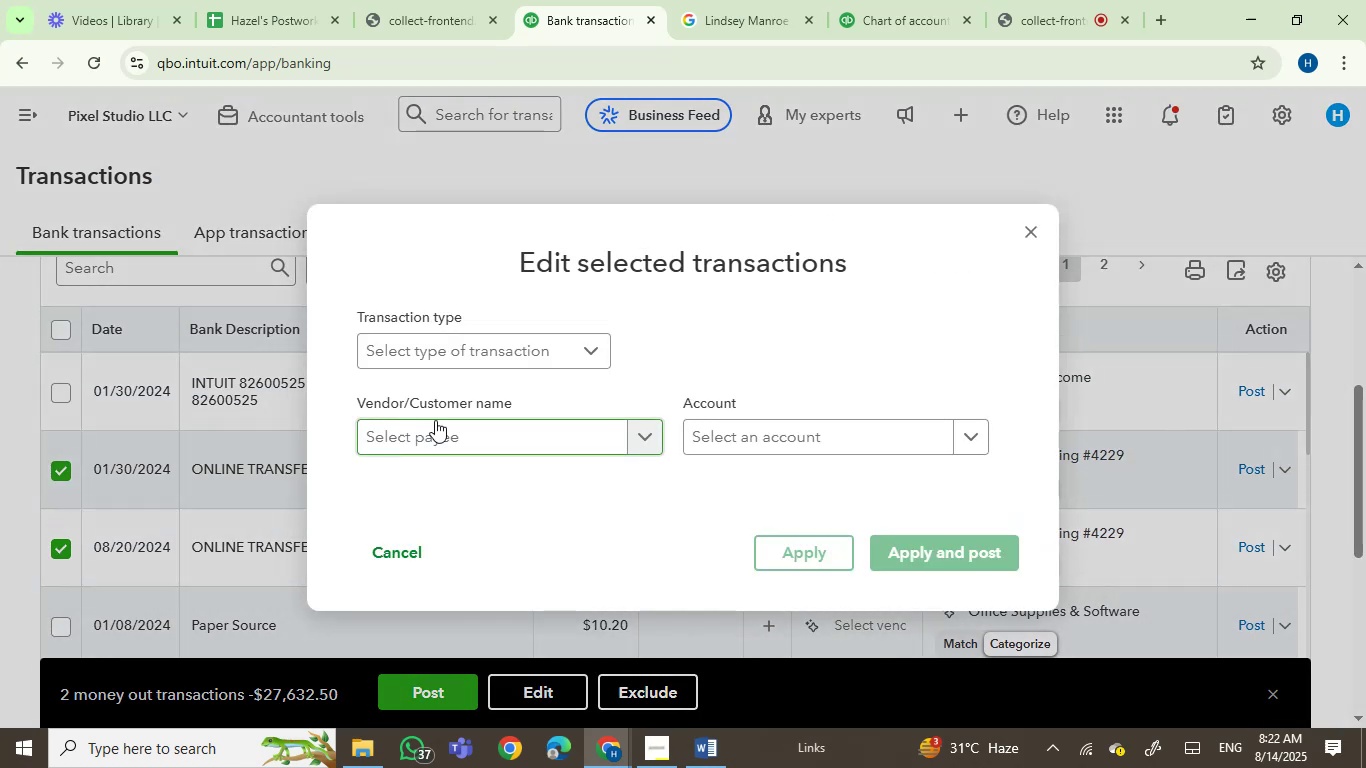 
left_click([523, 356])
 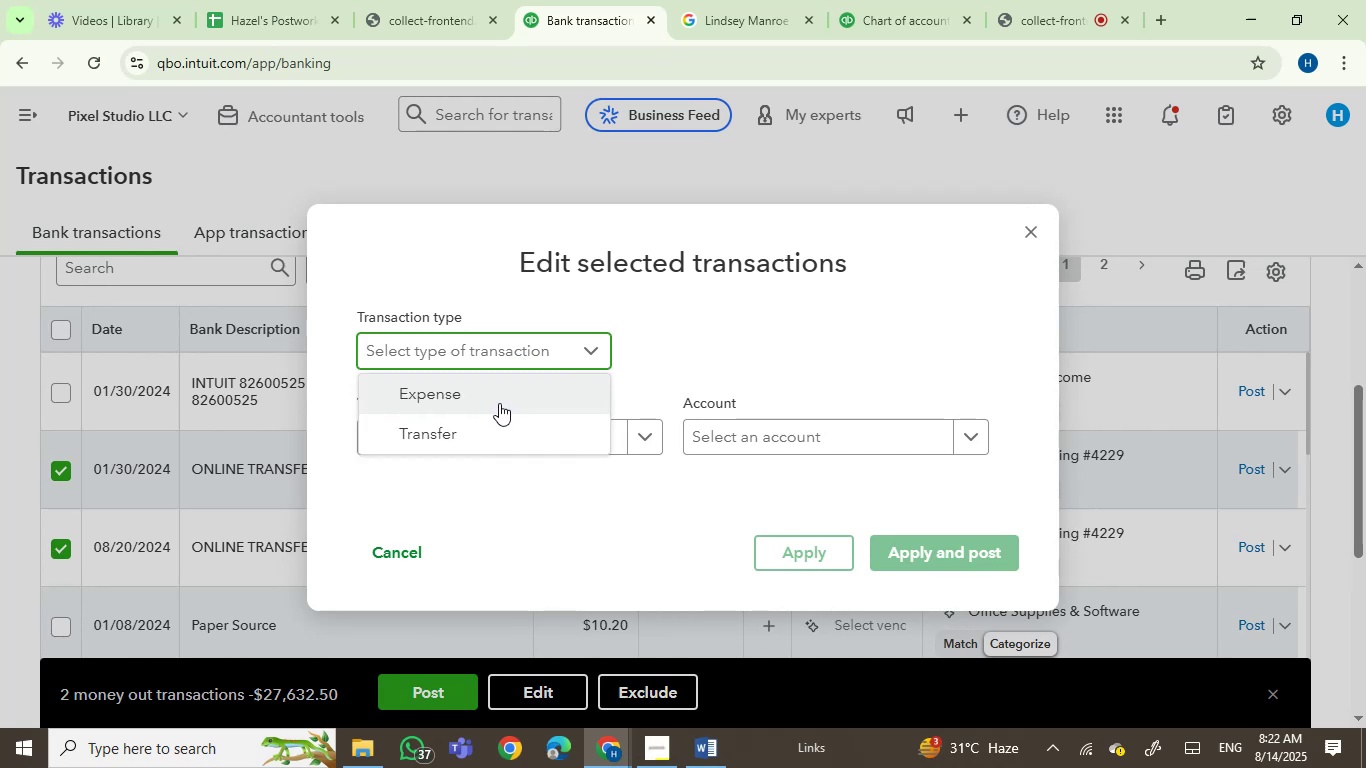 
left_click([499, 403])
 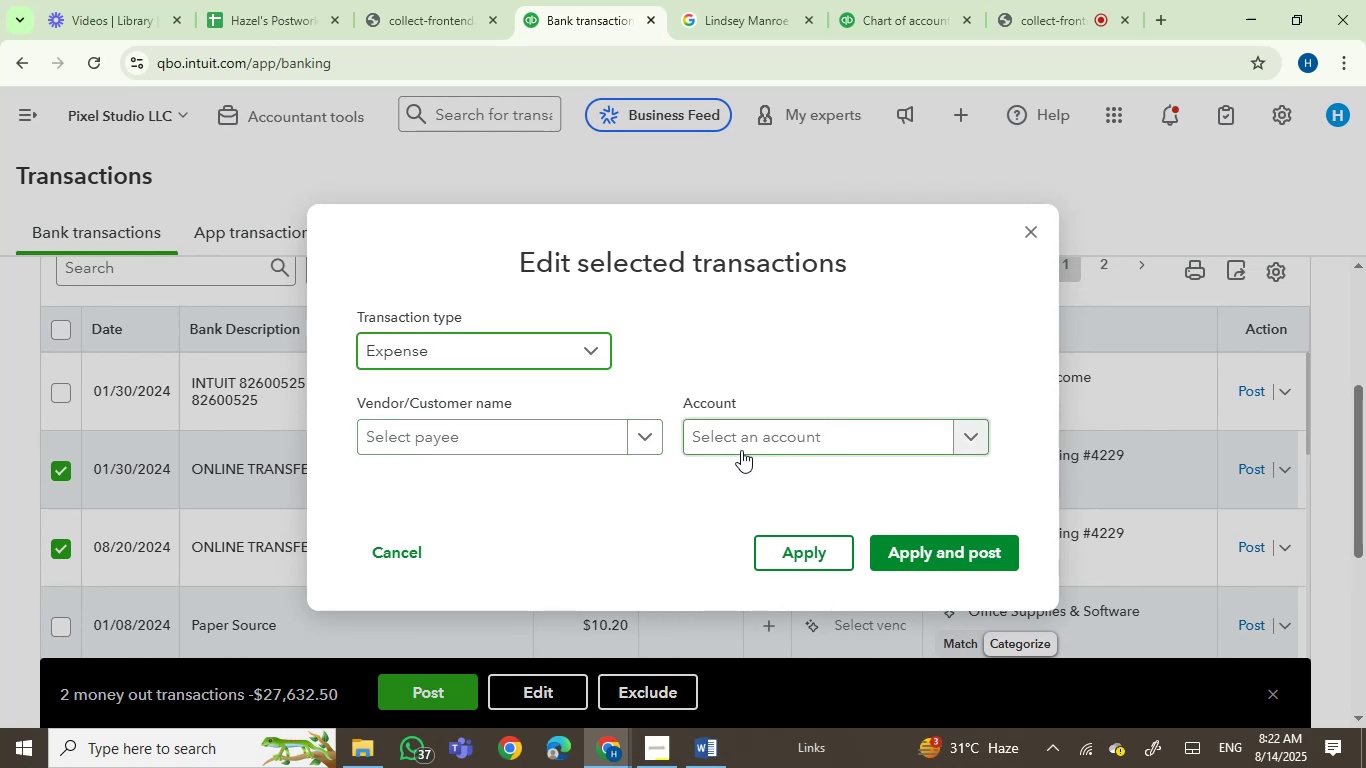 
left_click([743, 443])
 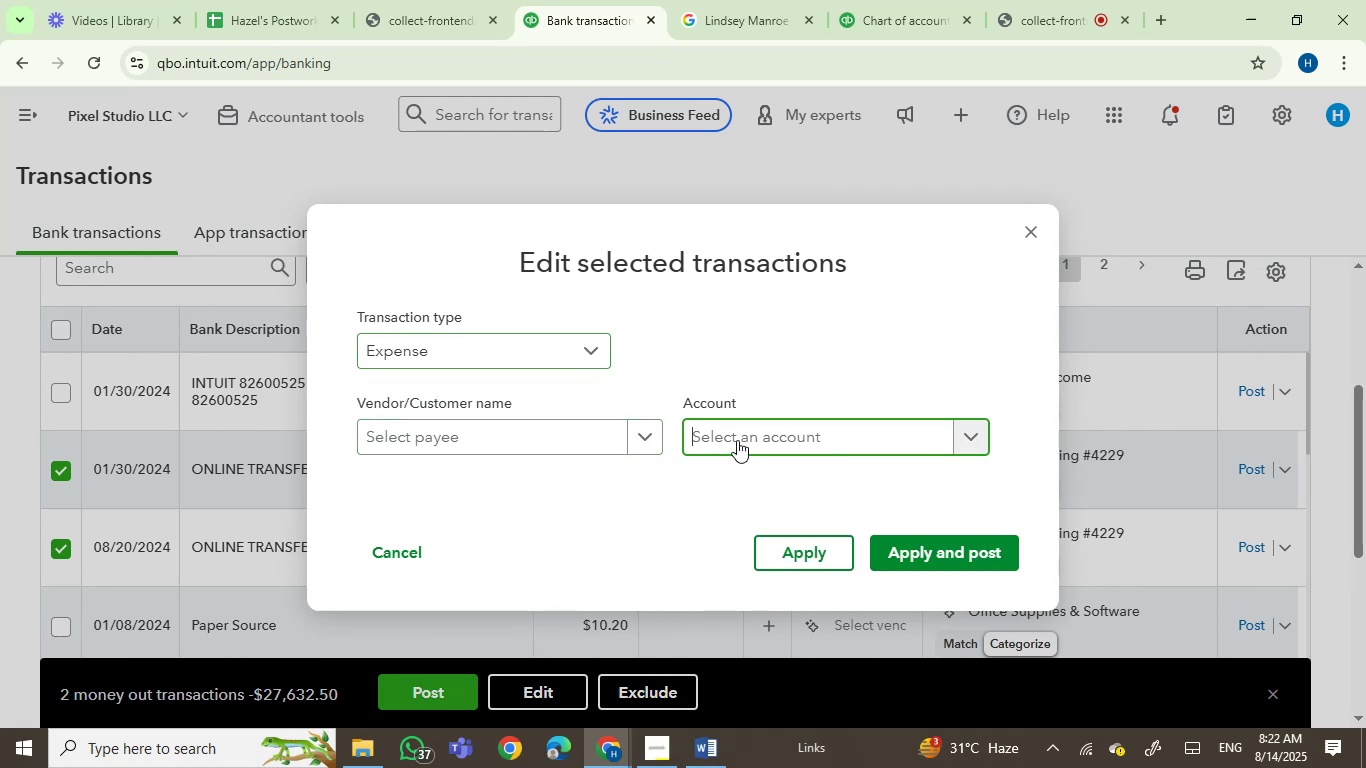 
type(r)
key(Backspace)
type(trans)
 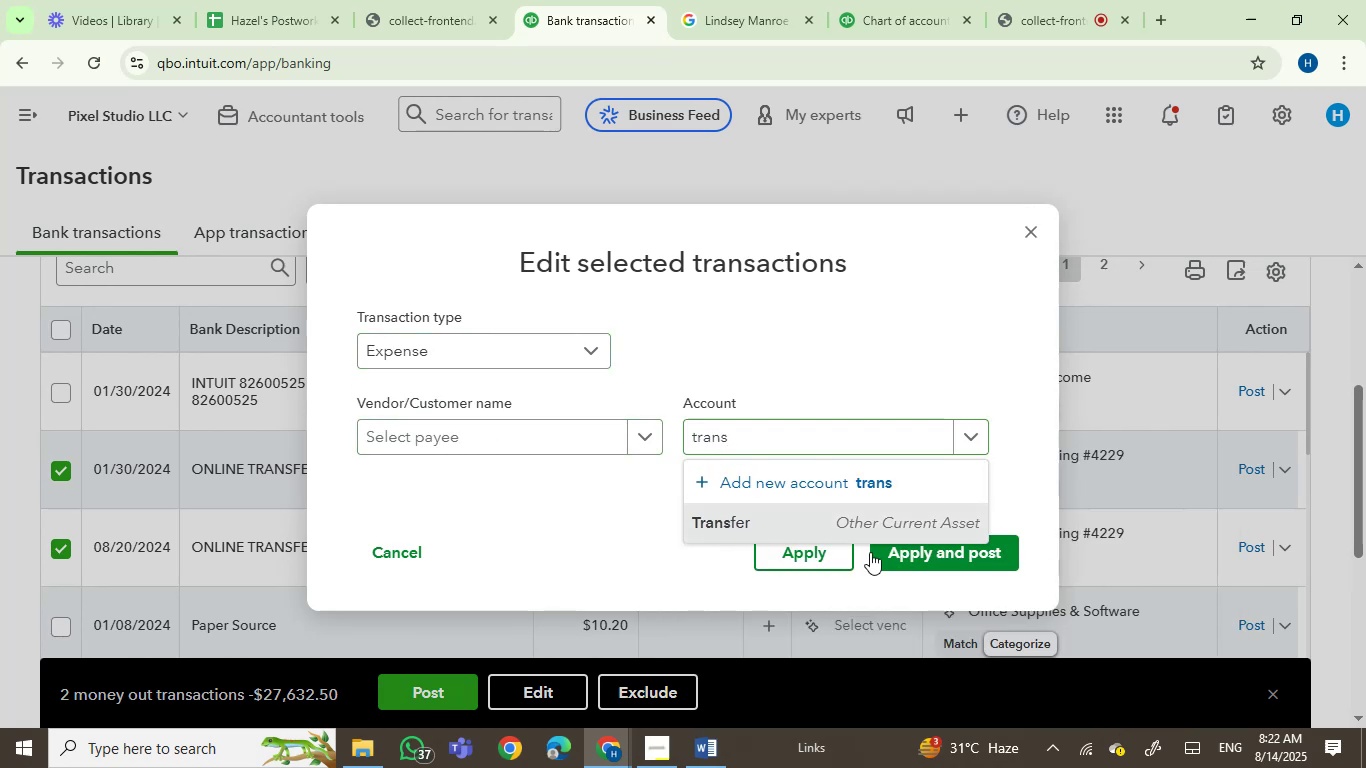 
left_click([919, 565])
 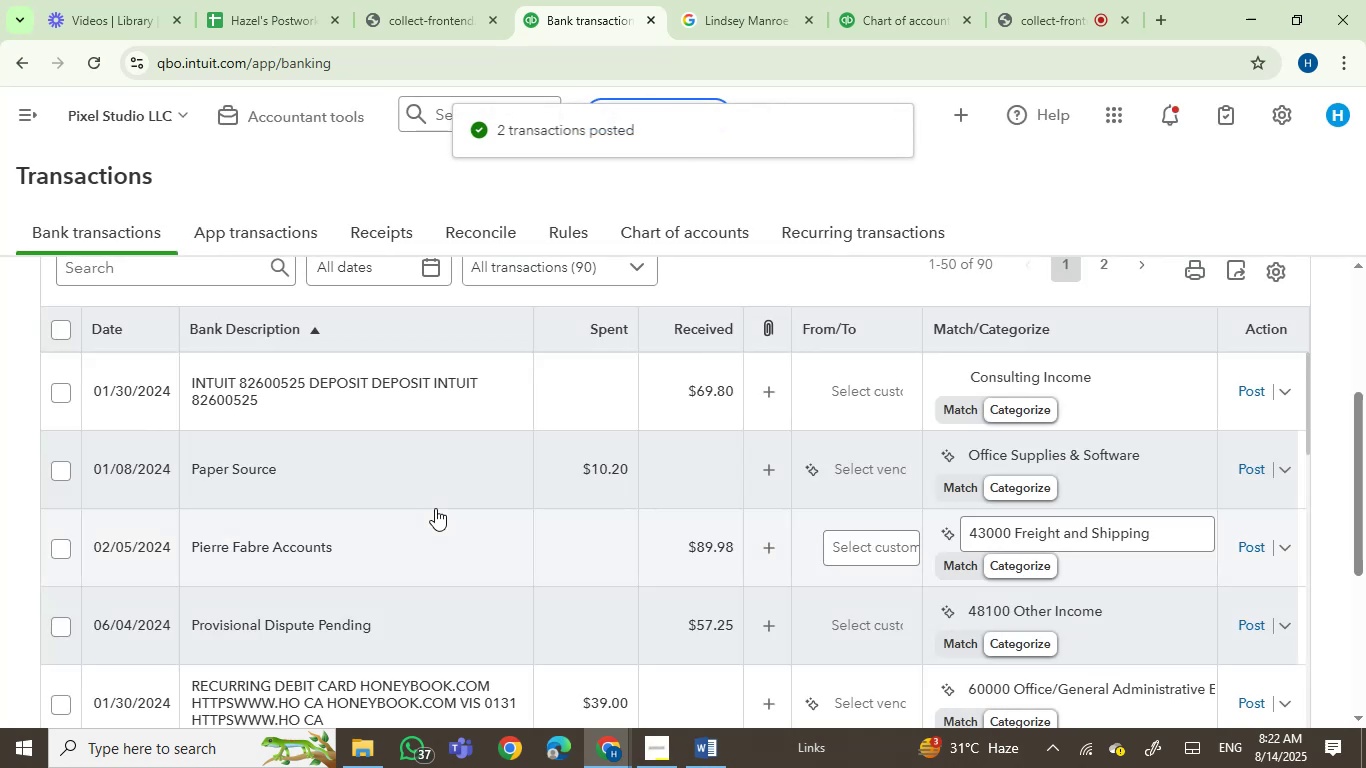 
left_click([324, 483])
 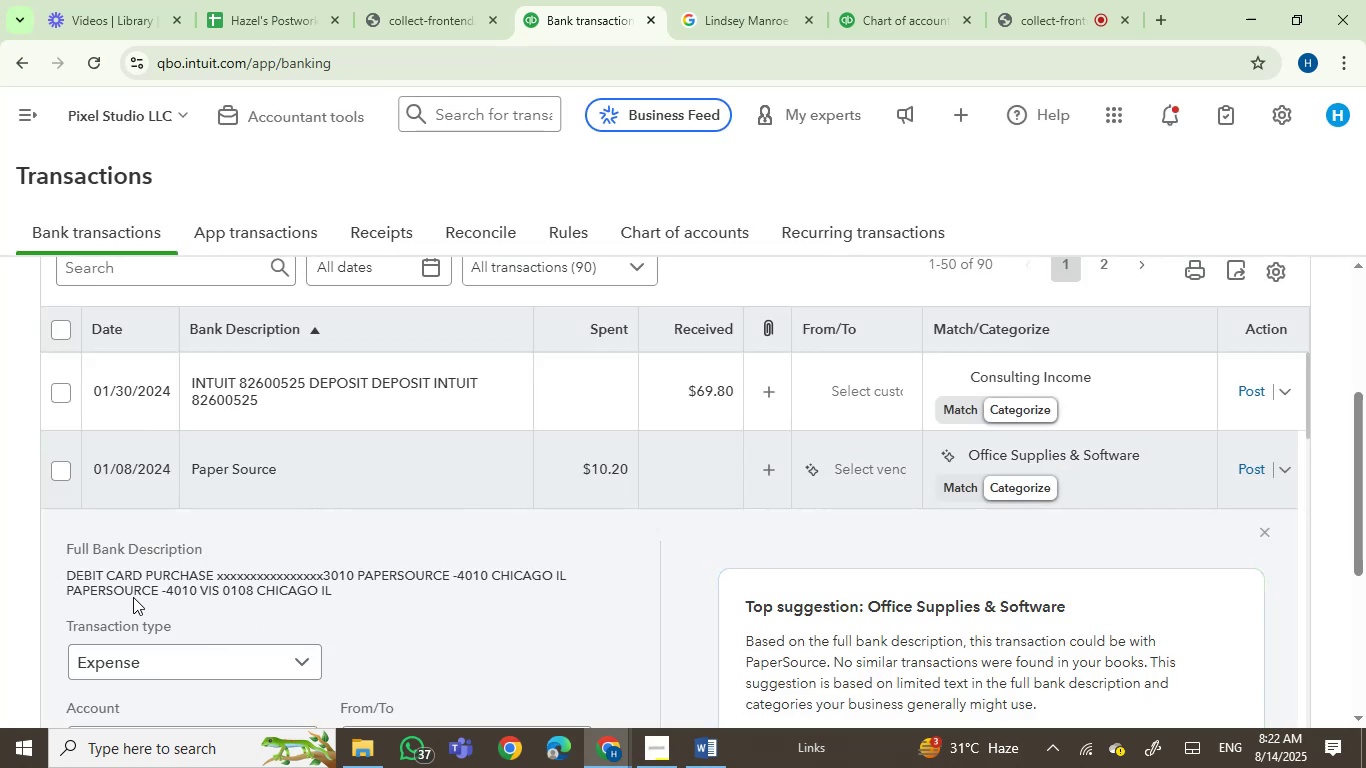 
left_click([409, 573])
 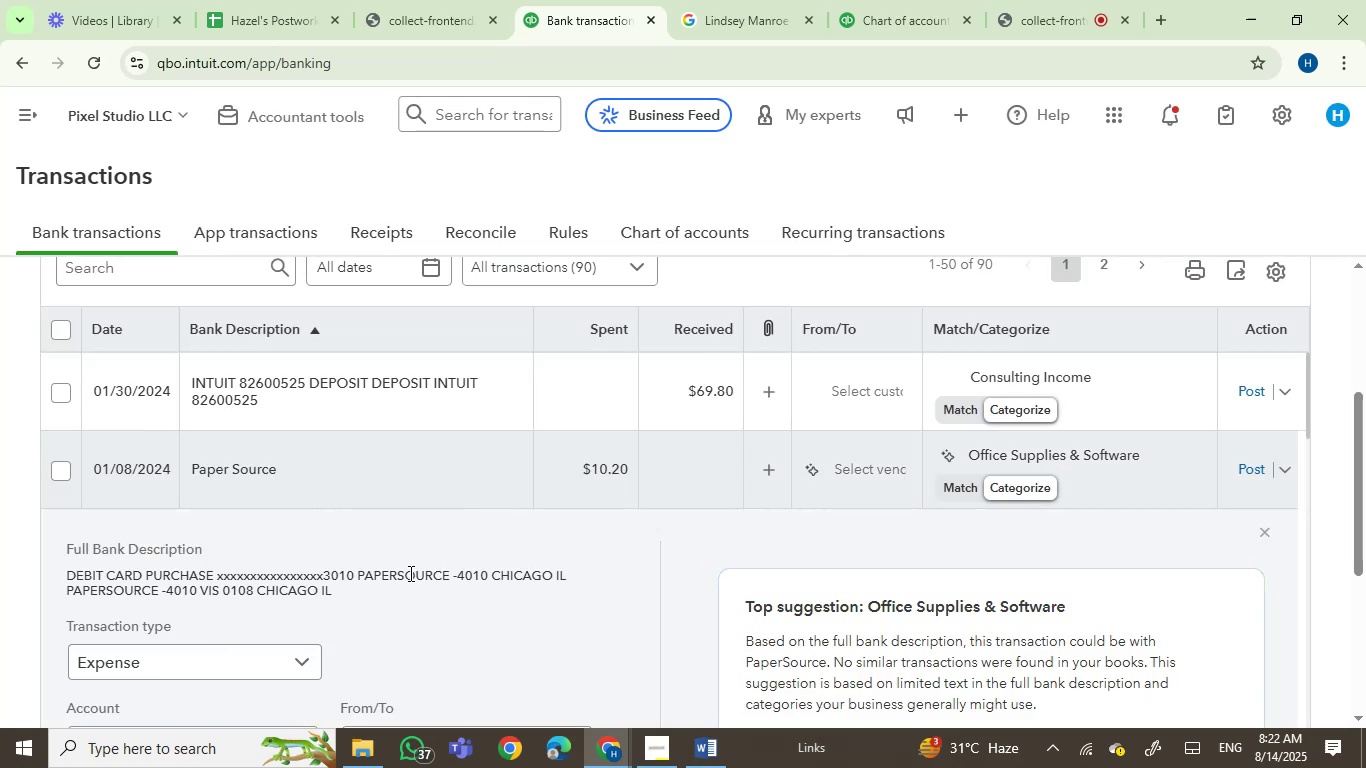 
left_click_drag(start_coordinate=[409, 573], to_coordinate=[524, 585])
 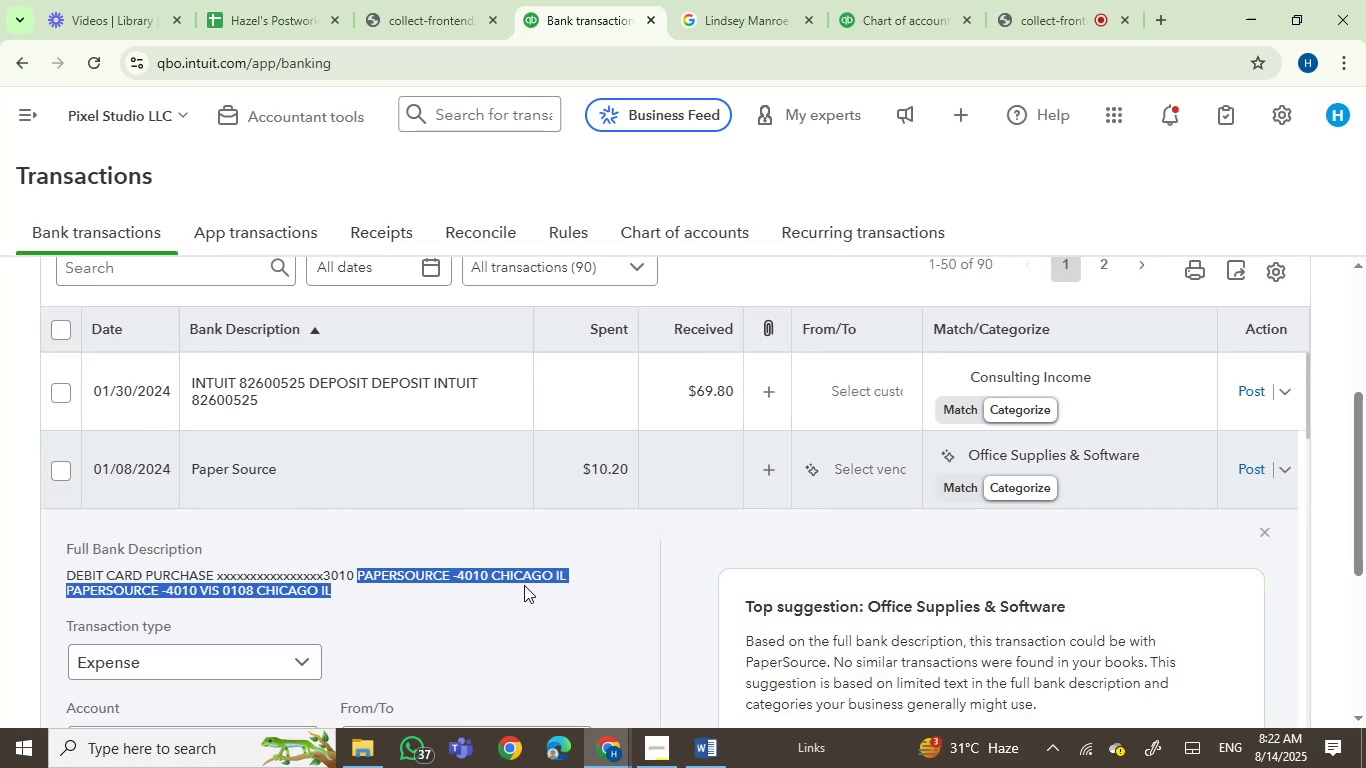 
left_click([524, 585])
 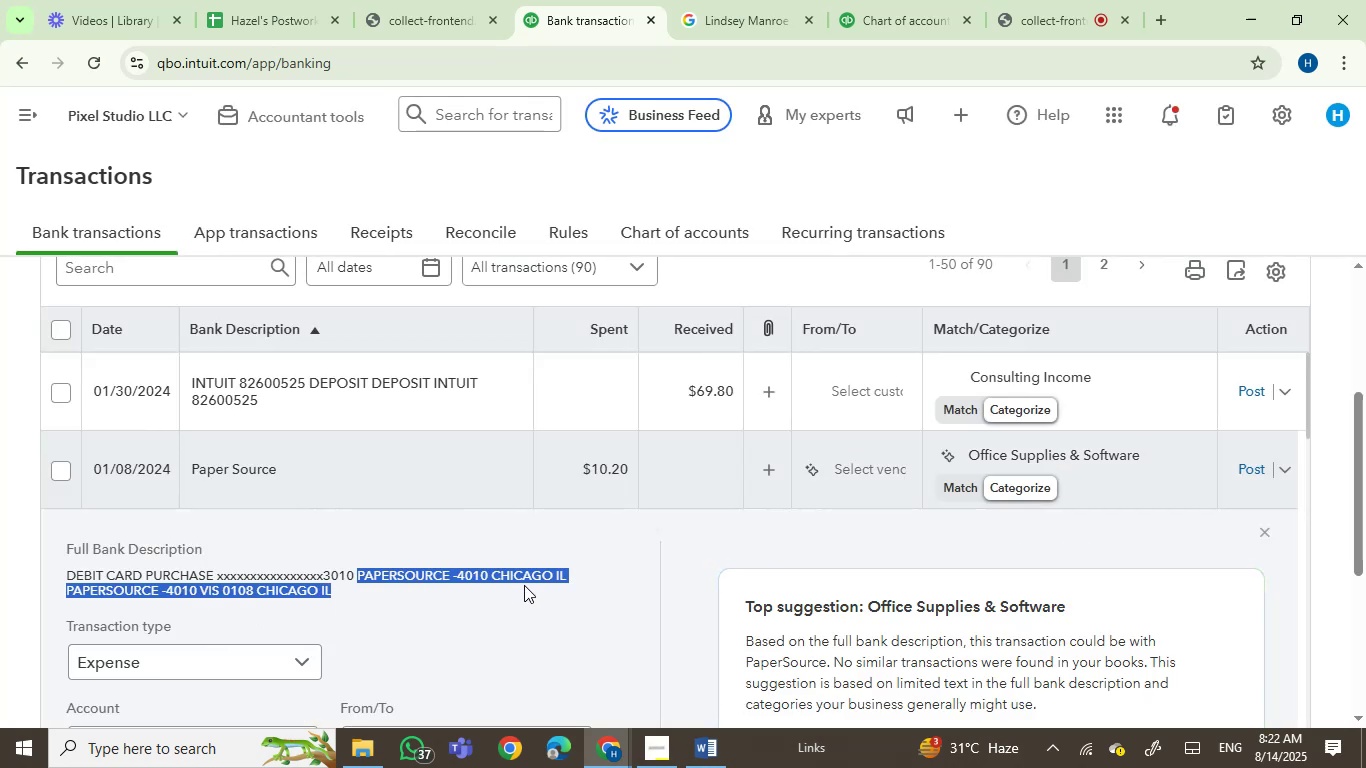 
key(Control+C)
 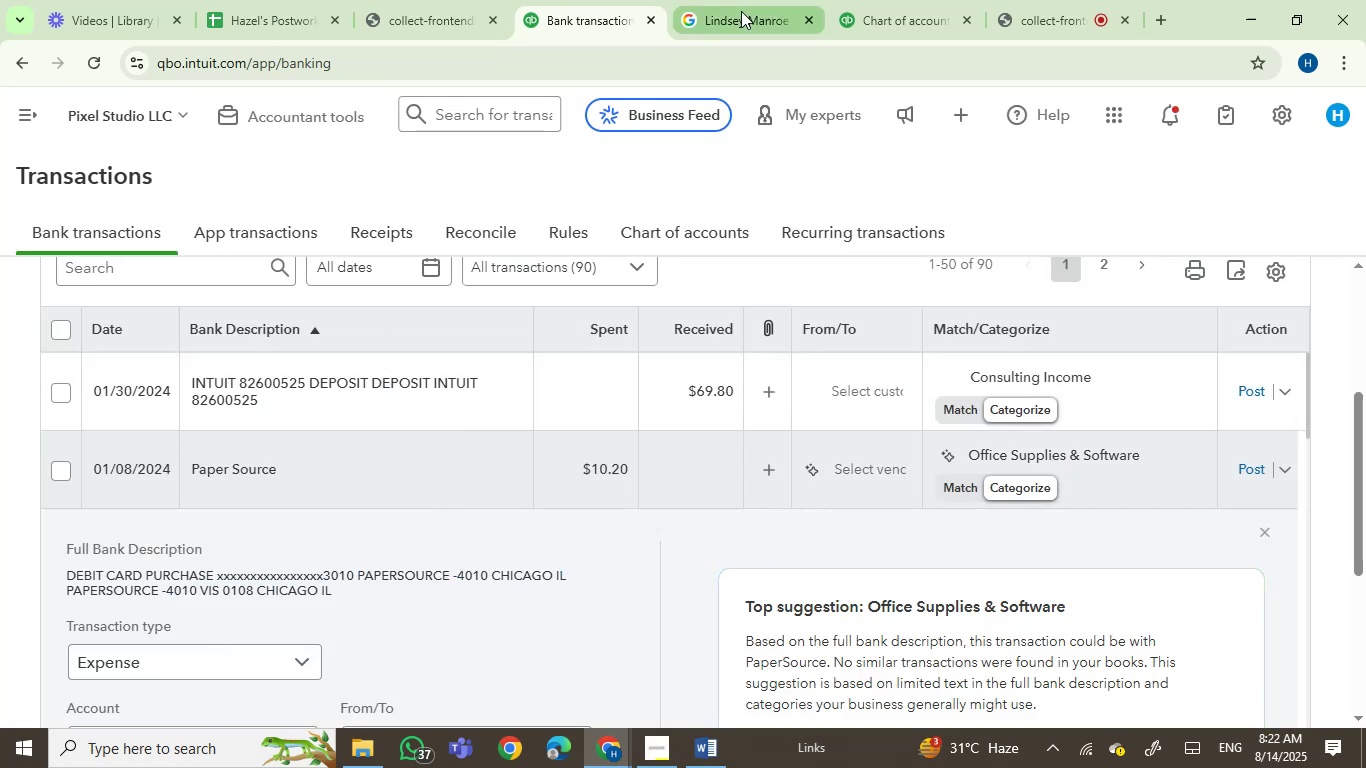 
key(Control+ControlLeft)
 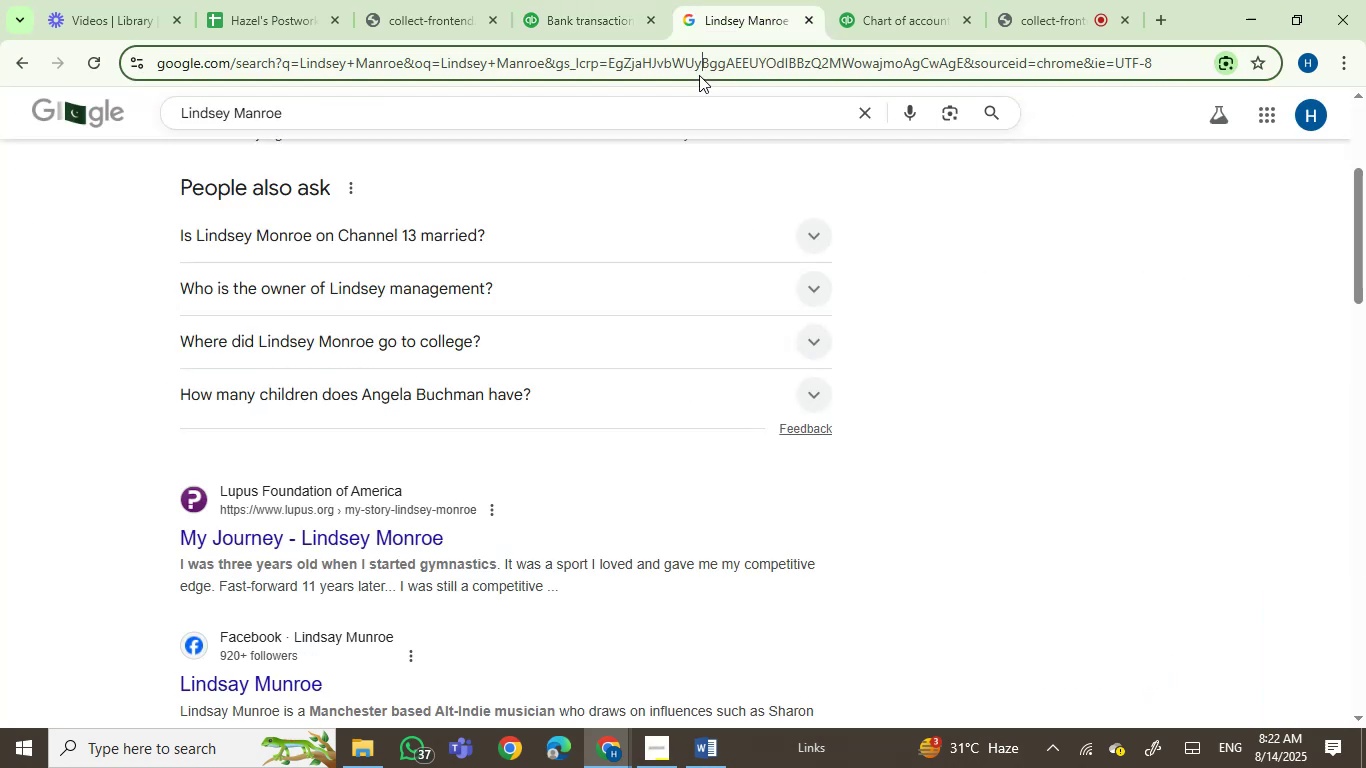 
double_click([699, 75])
 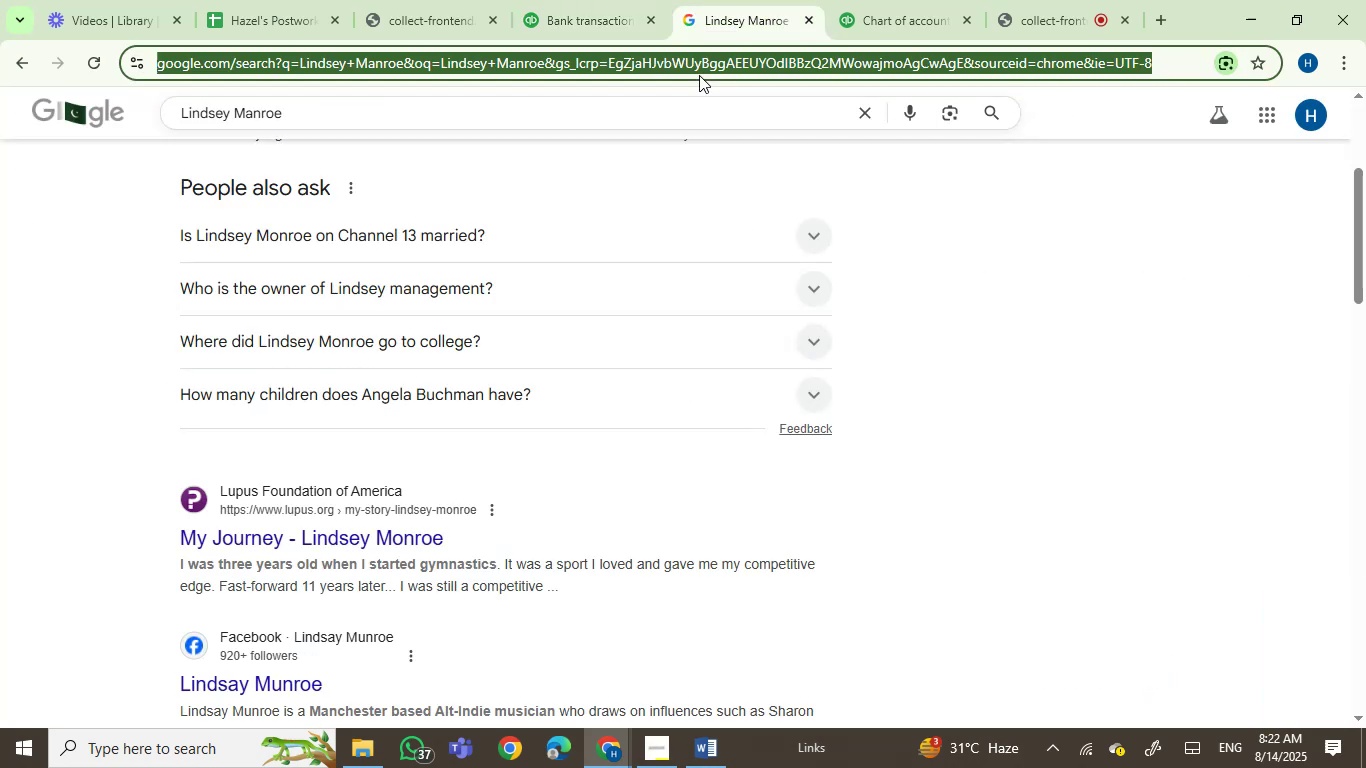 
key(Control+V)
 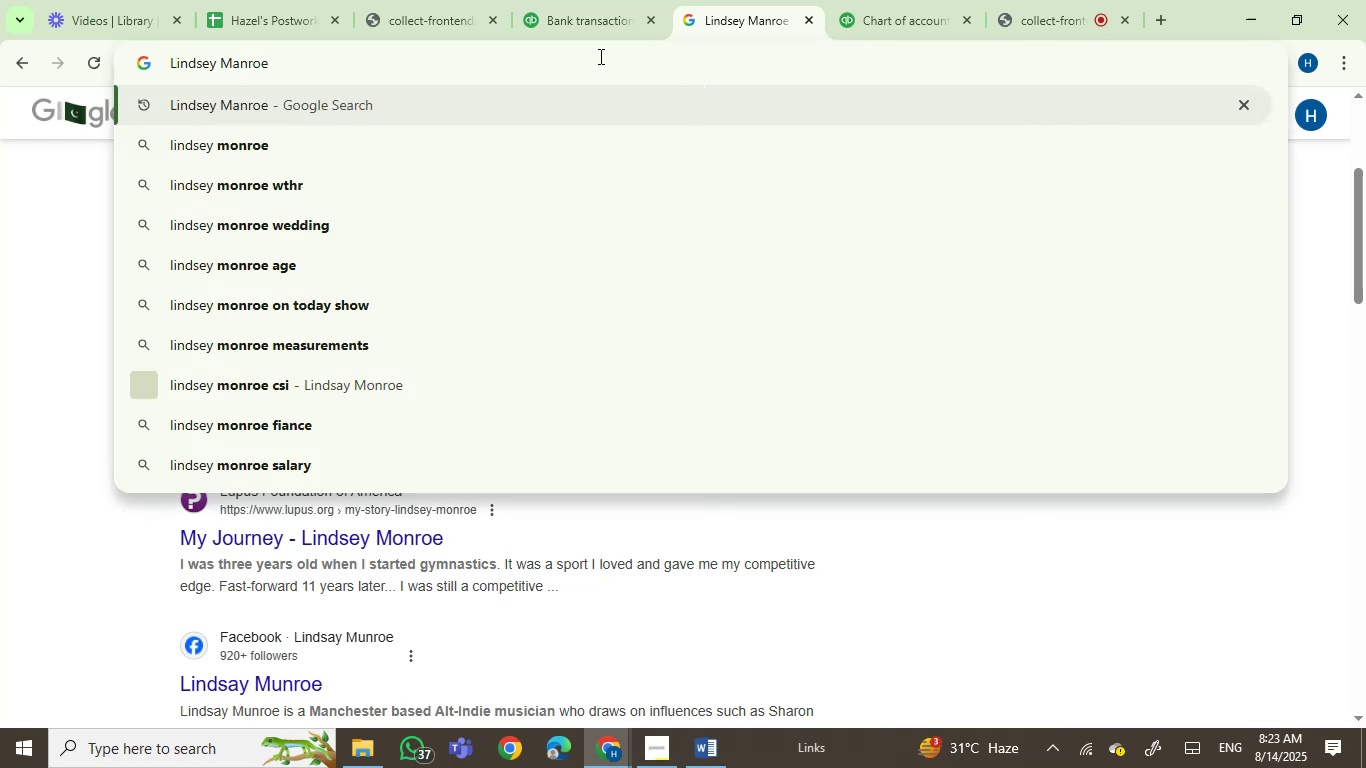 
left_click([556, 0])
 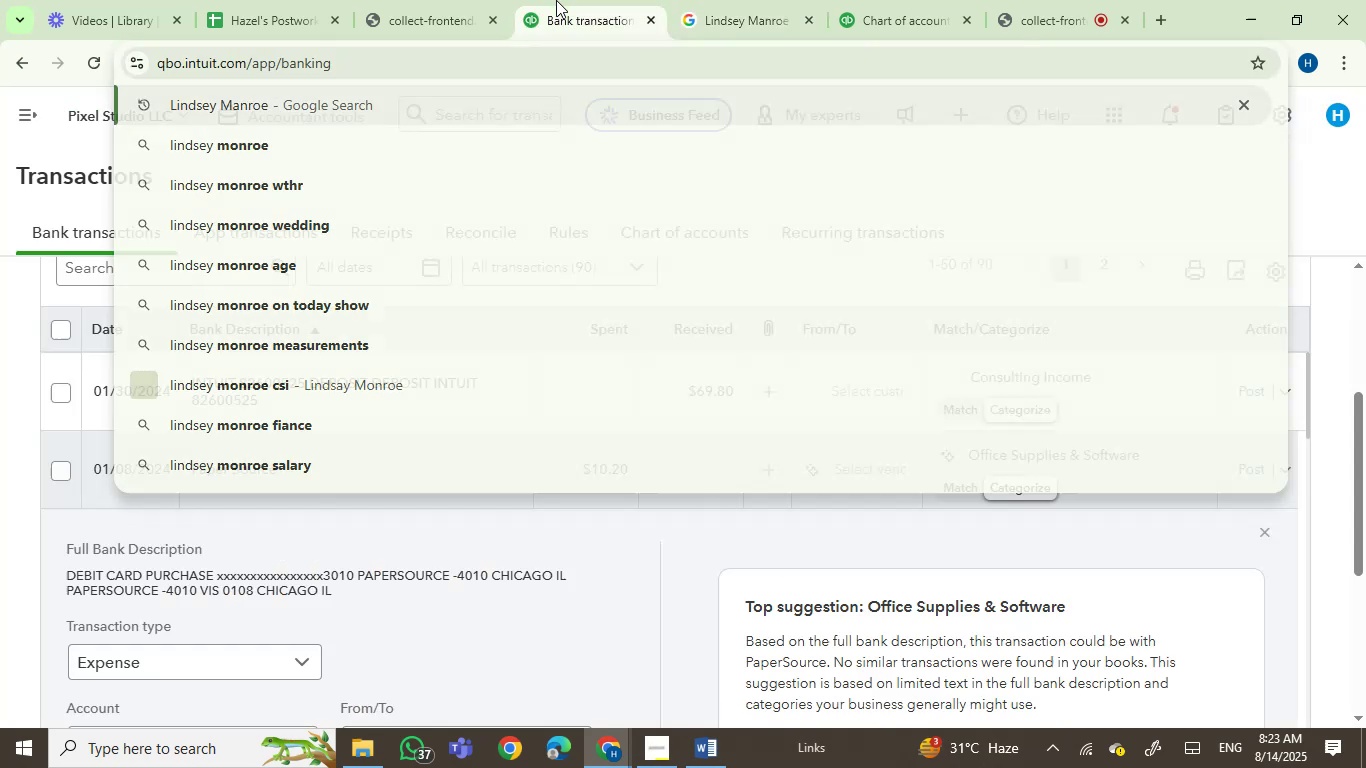 
hold_key(key=ControlLeft, duration=0.41)
 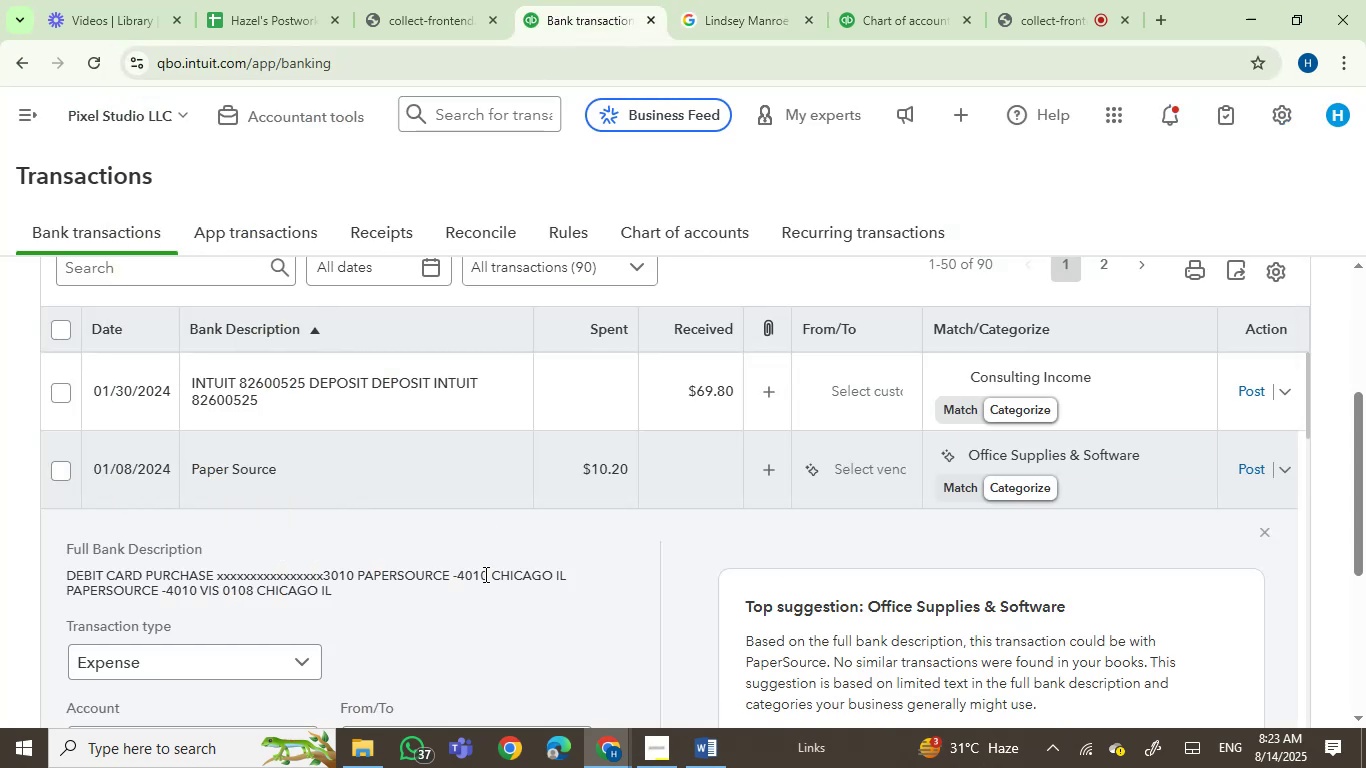 
left_click([484, 574])
 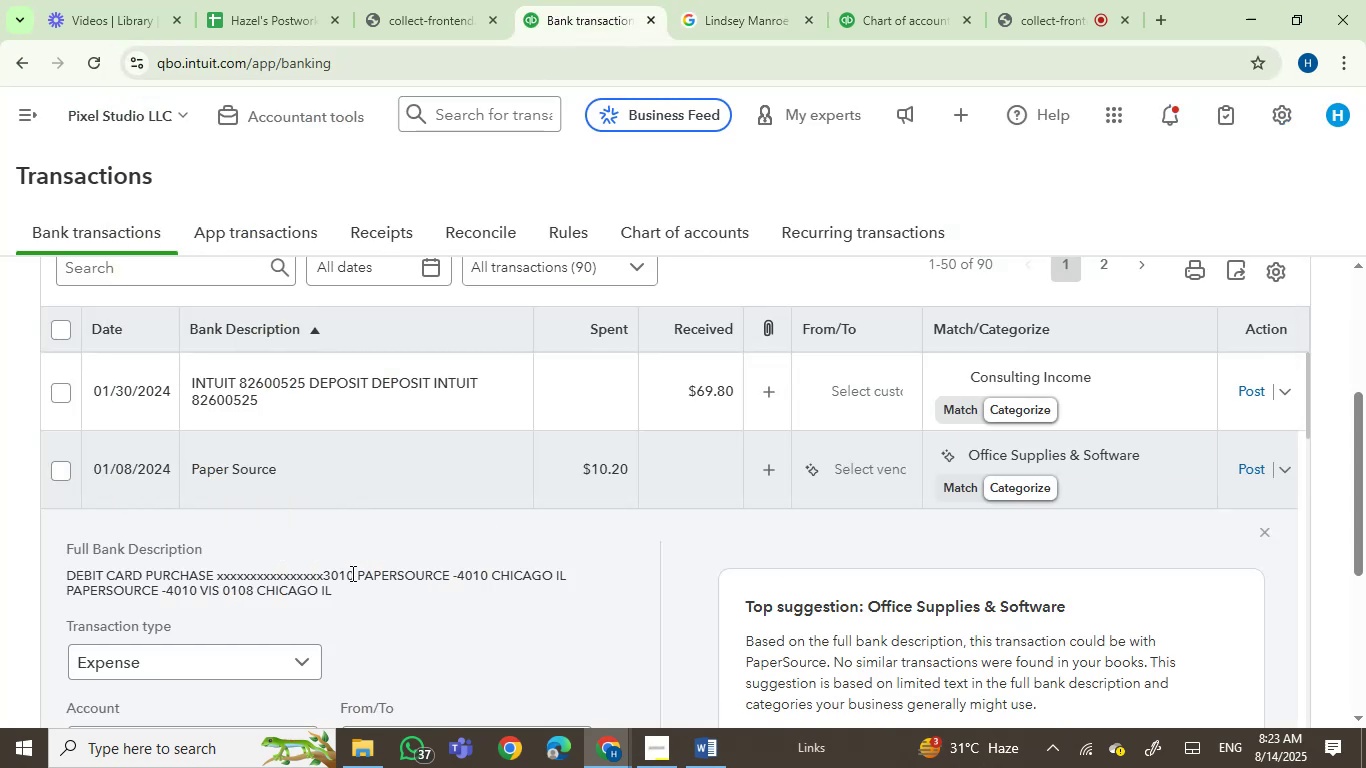 
left_click_drag(start_coordinate=[364, 577], to_coordinate=[364, 595])
 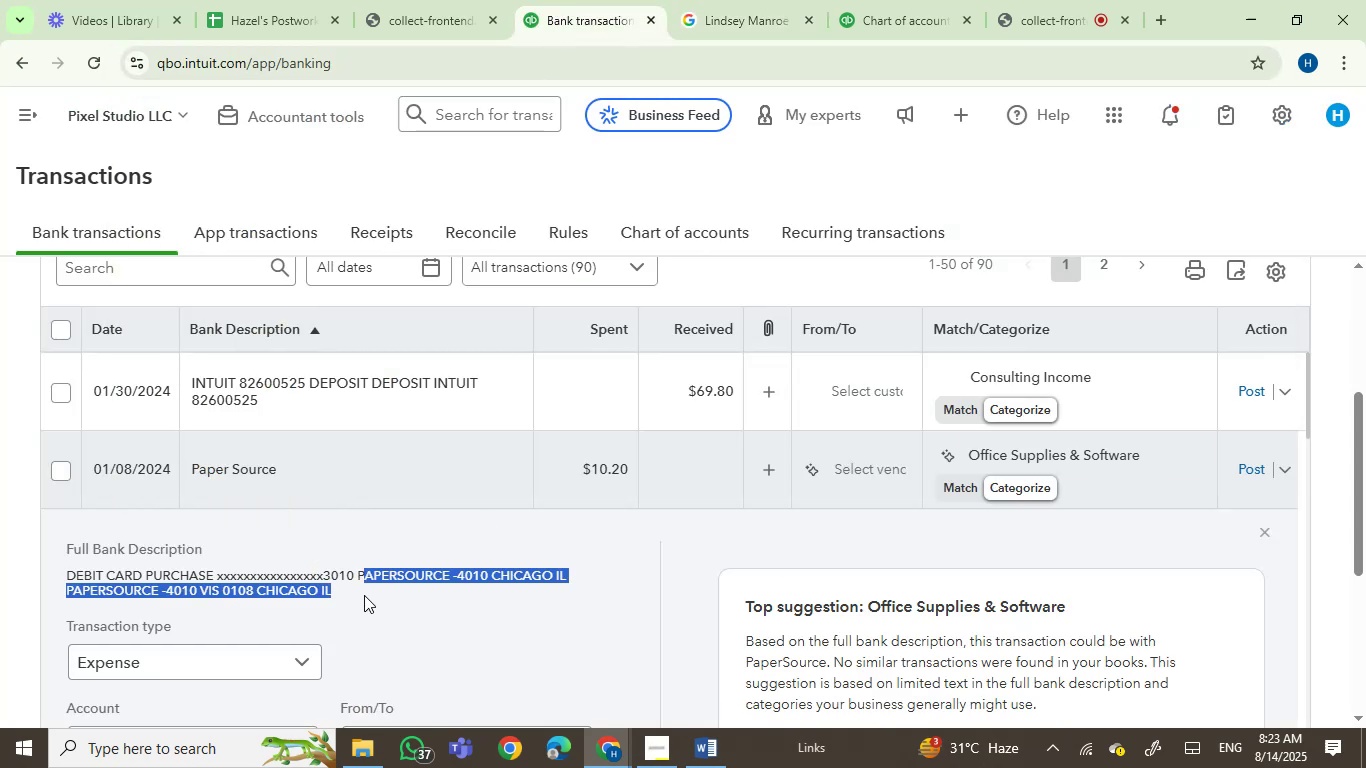 
key(Control+C)
 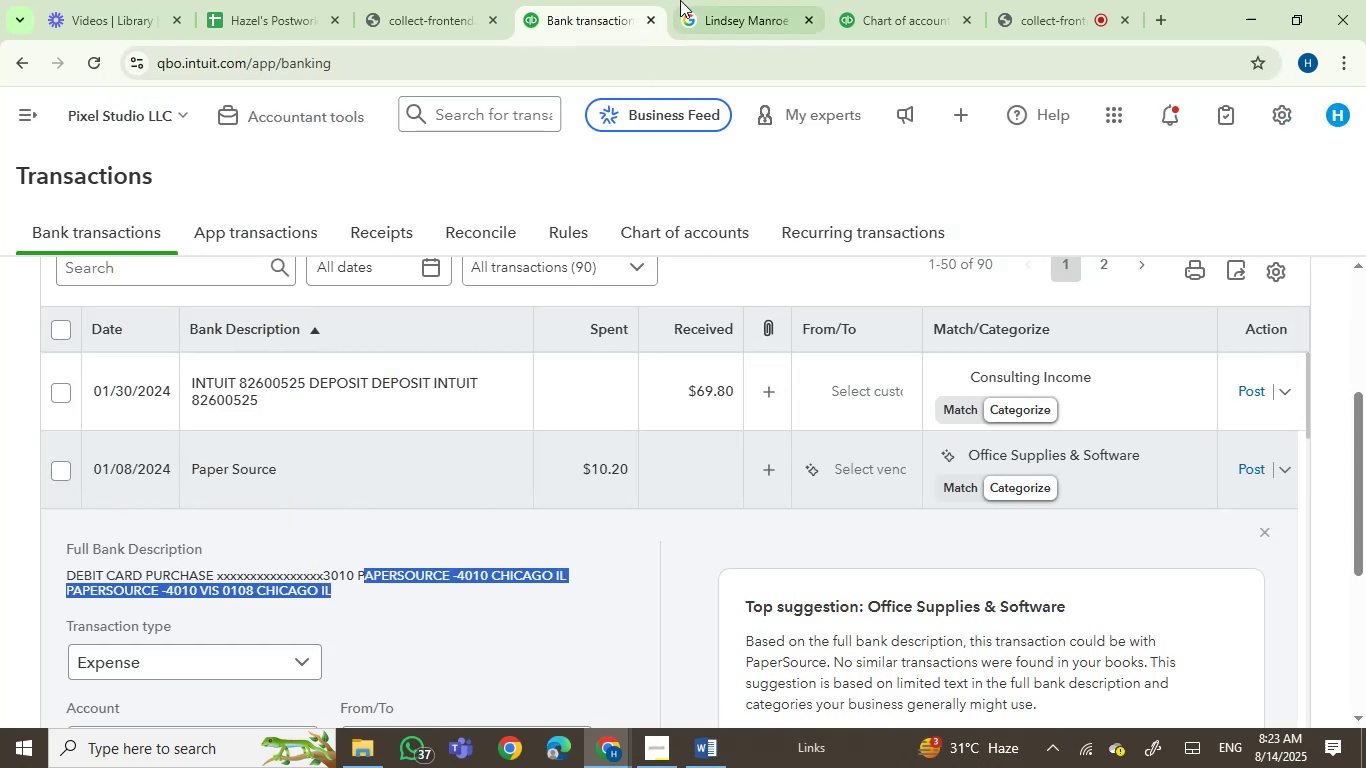 
left_click([680, 0])
 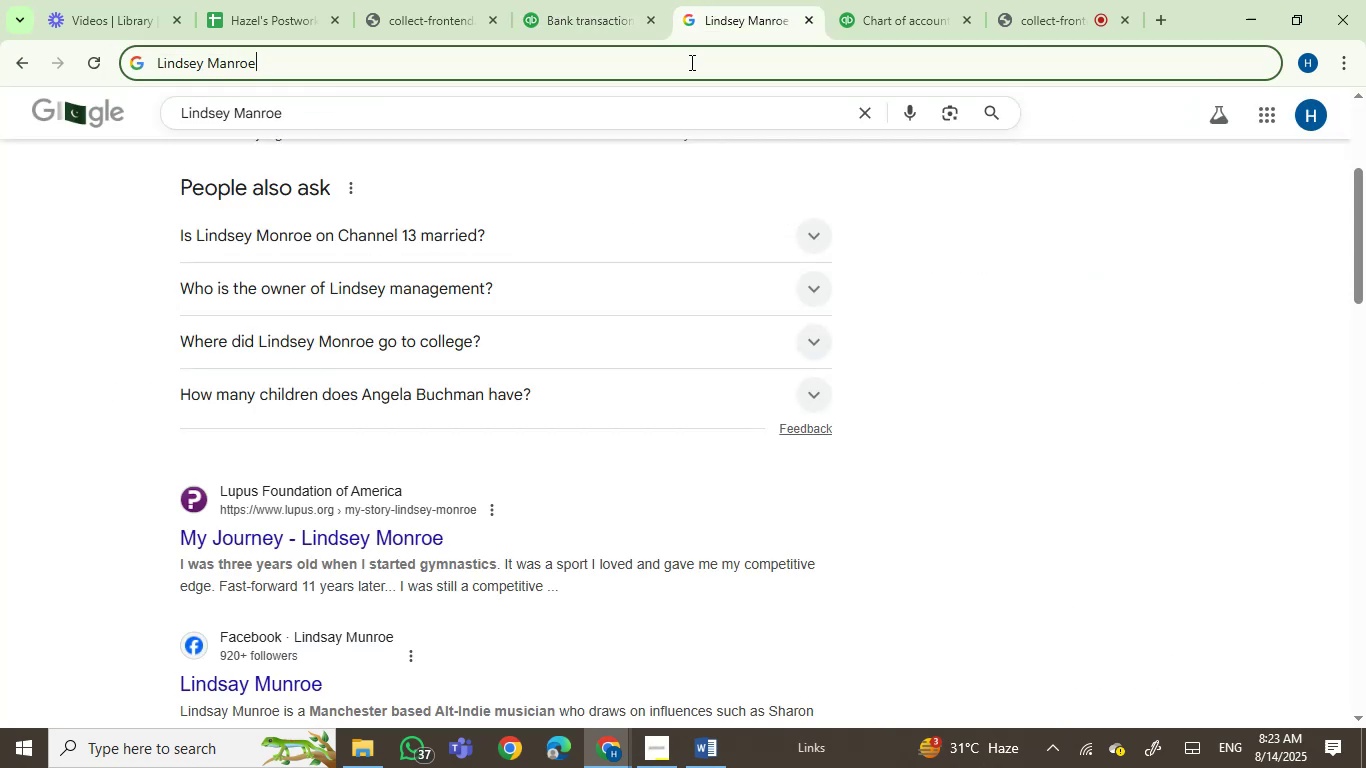 
double_click([690, 62])
 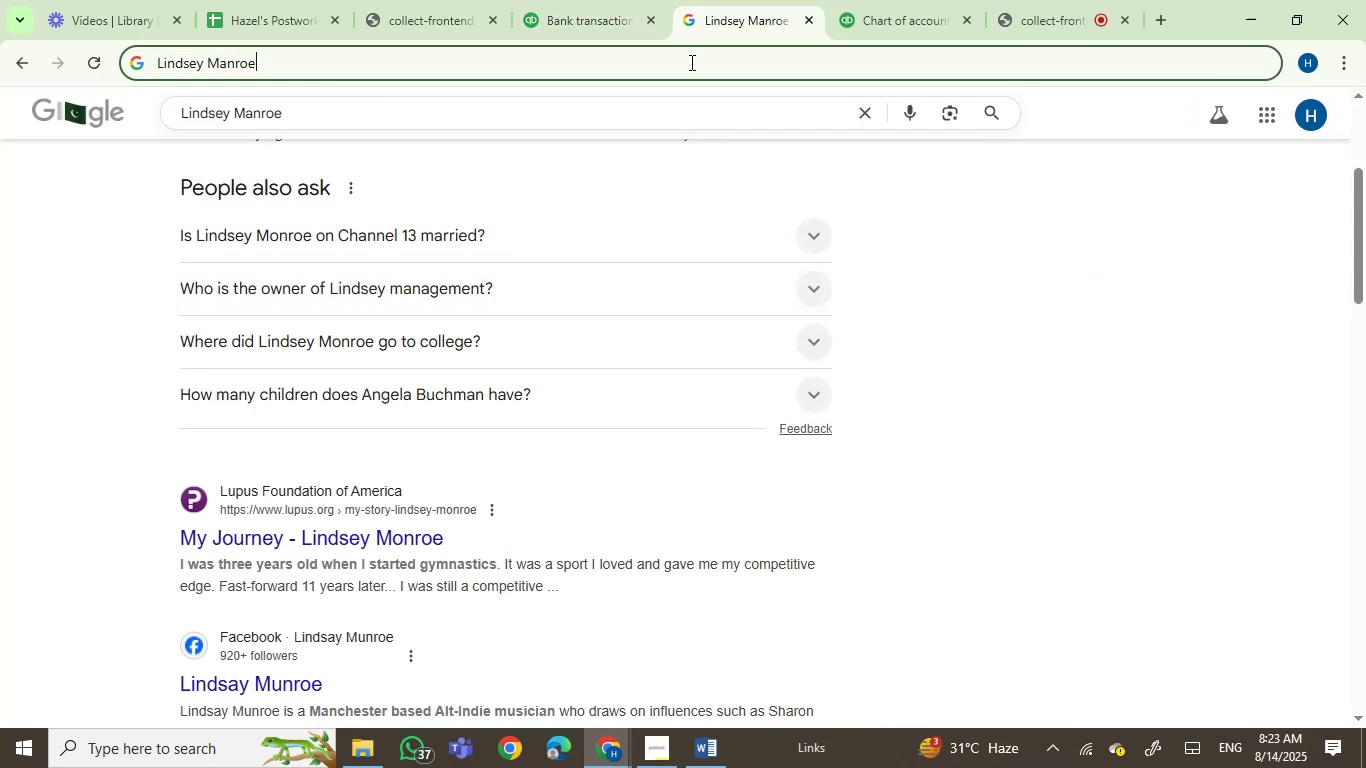 
key(Control+V)
 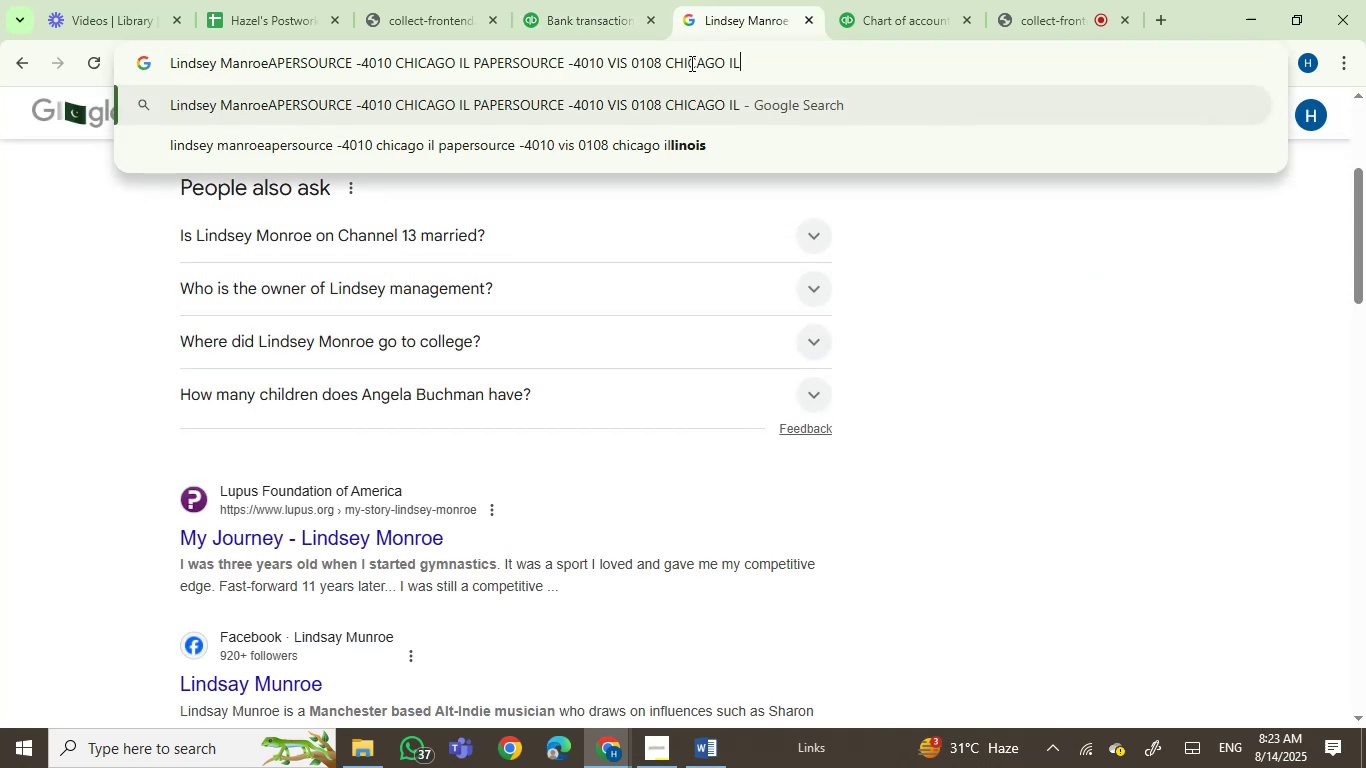 
key(Control+A)
 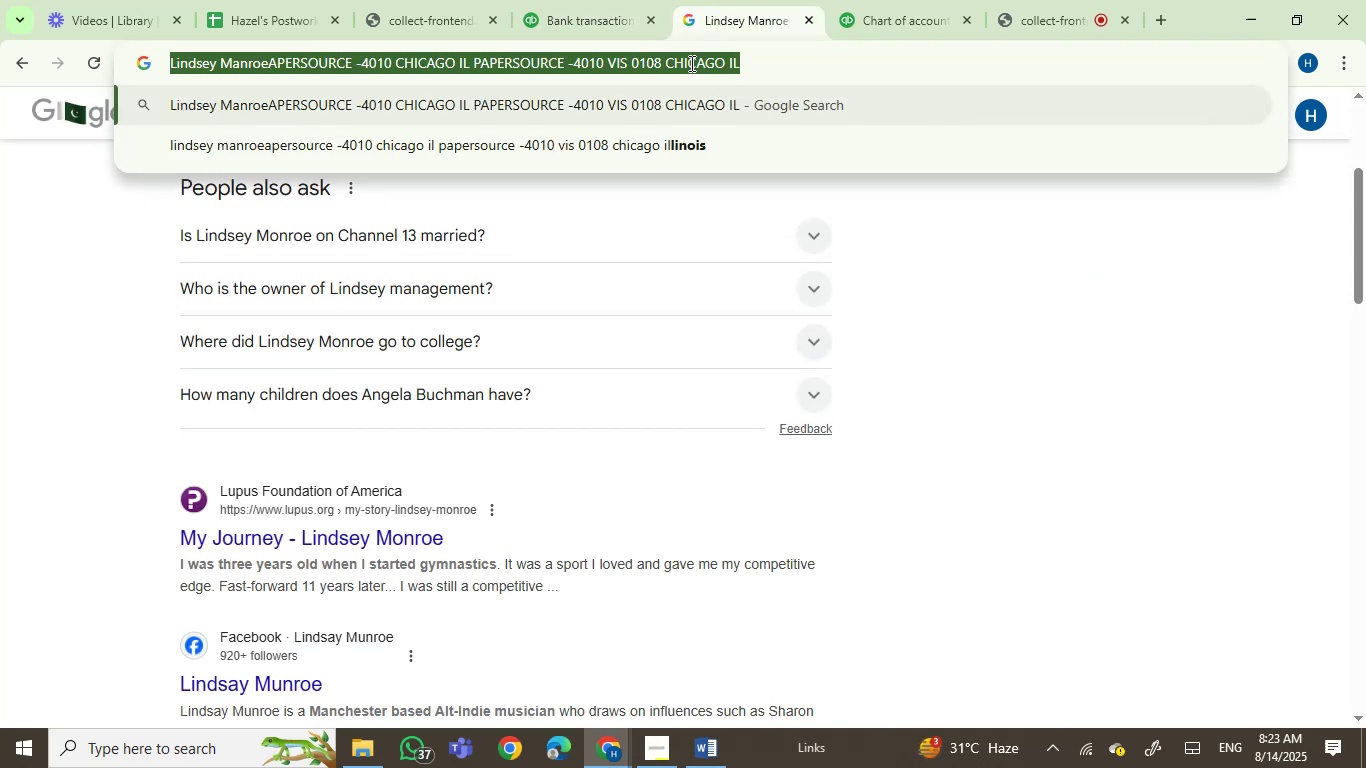 
key(Control+V)
 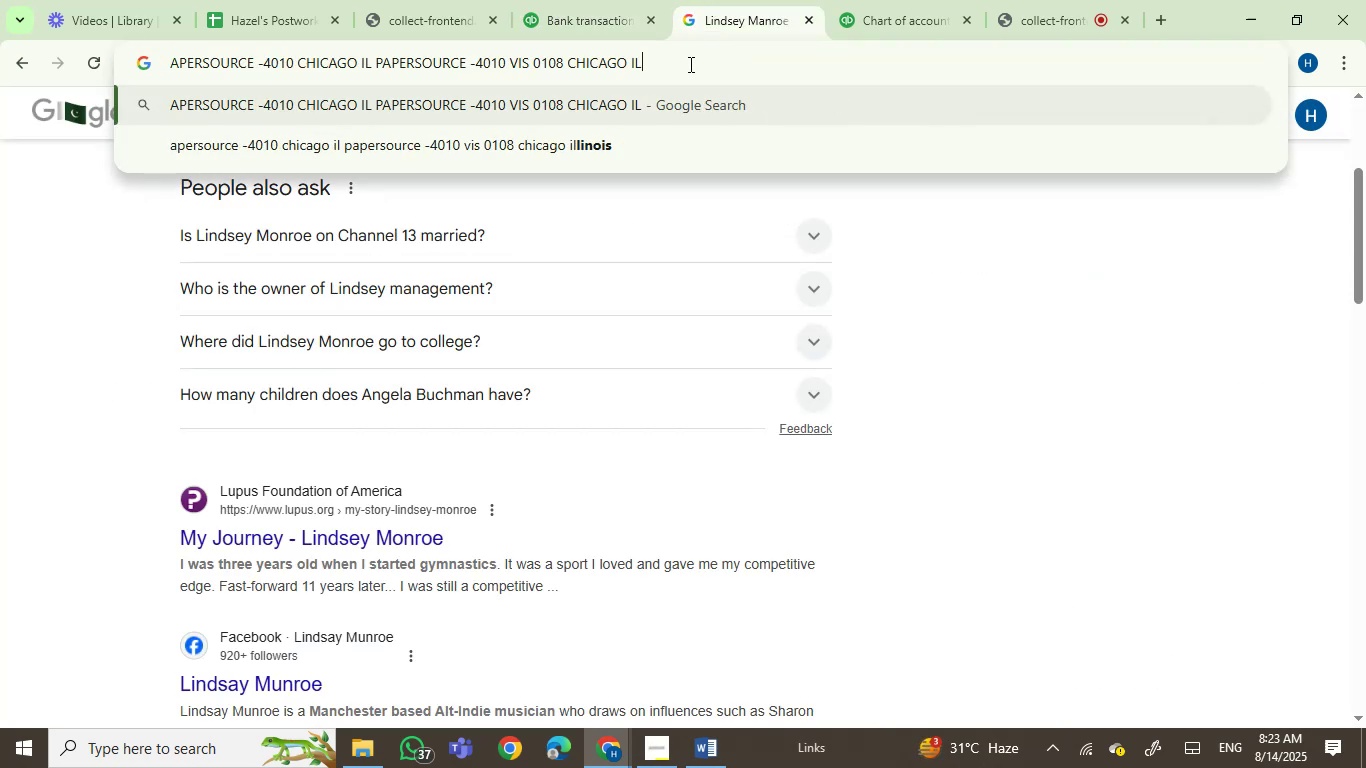 
key(Enter)
 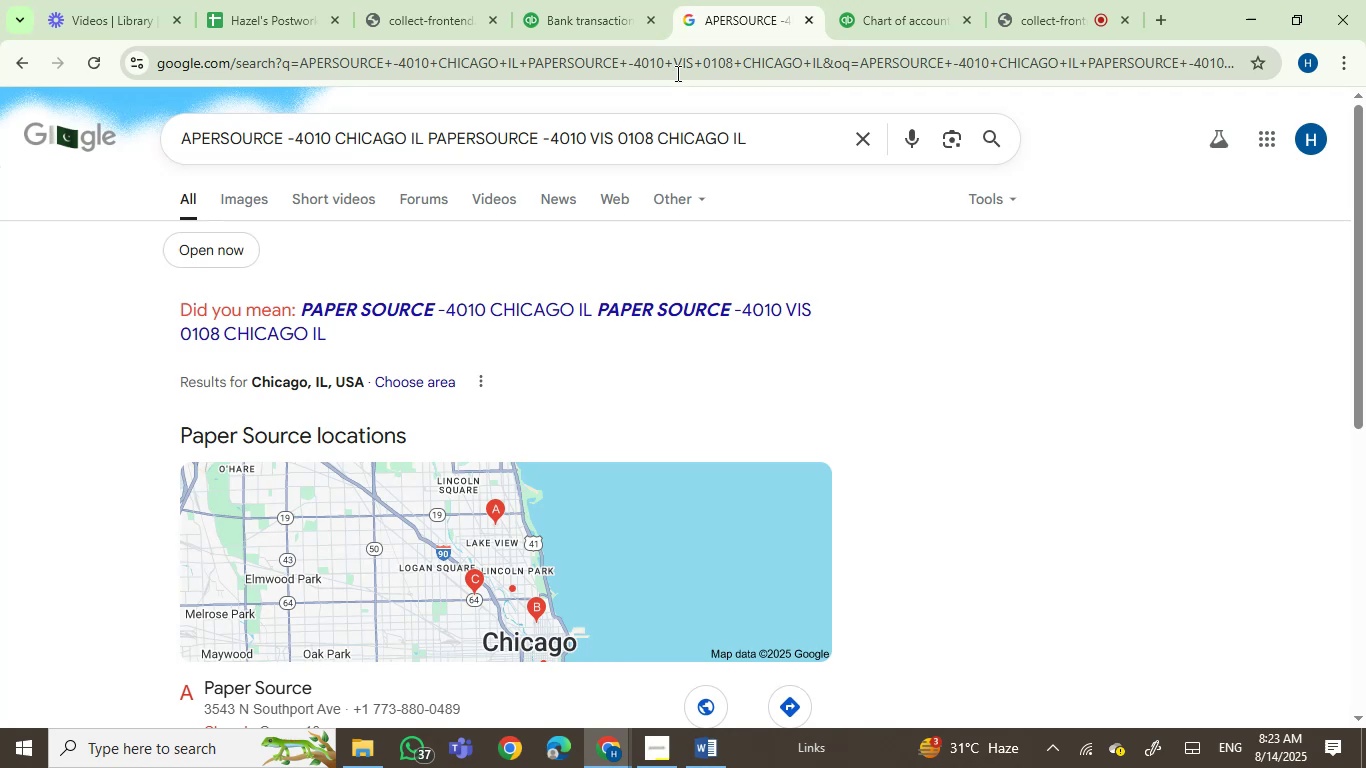 
scroll: coordinate [83, 554], scroll_direction: down, amount: 8.0
 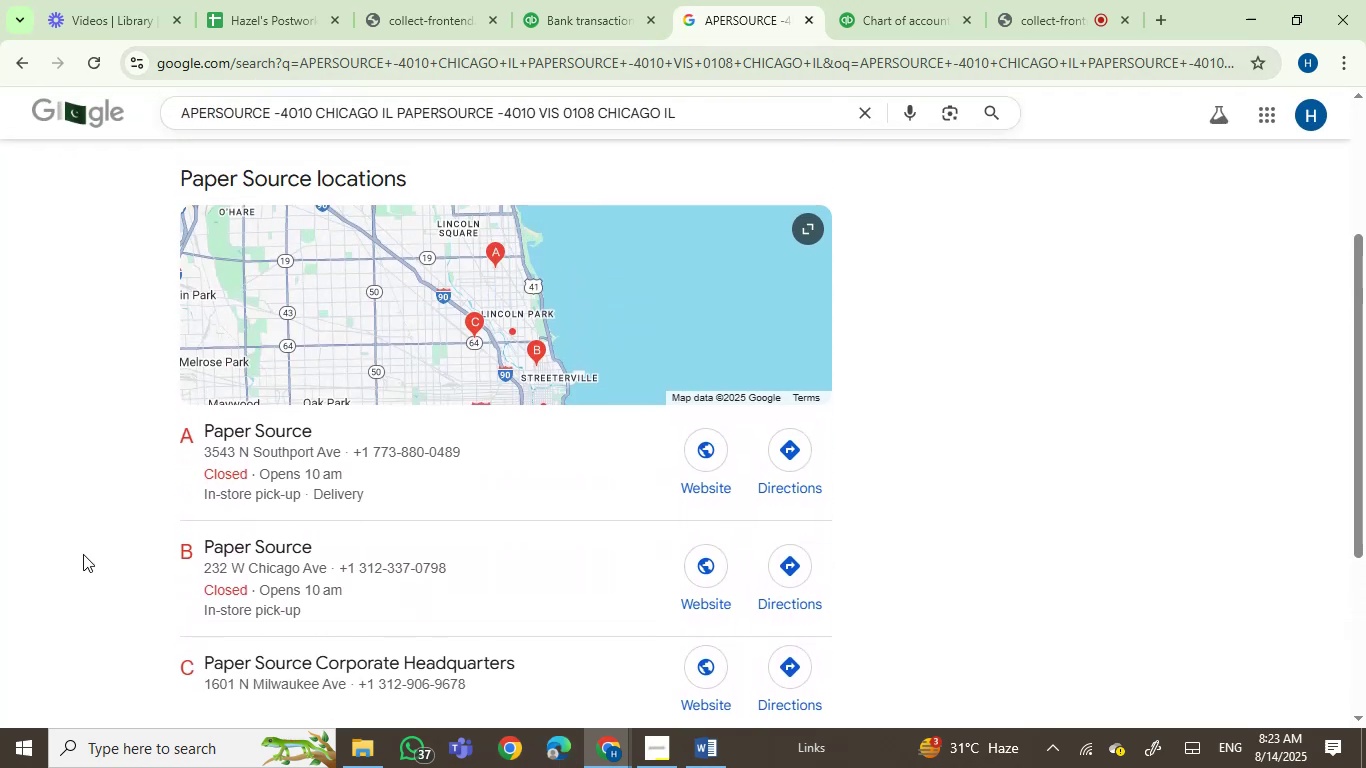 
scroll: coordinate [83, 554], scroll_direction: up, amount: 4.0
 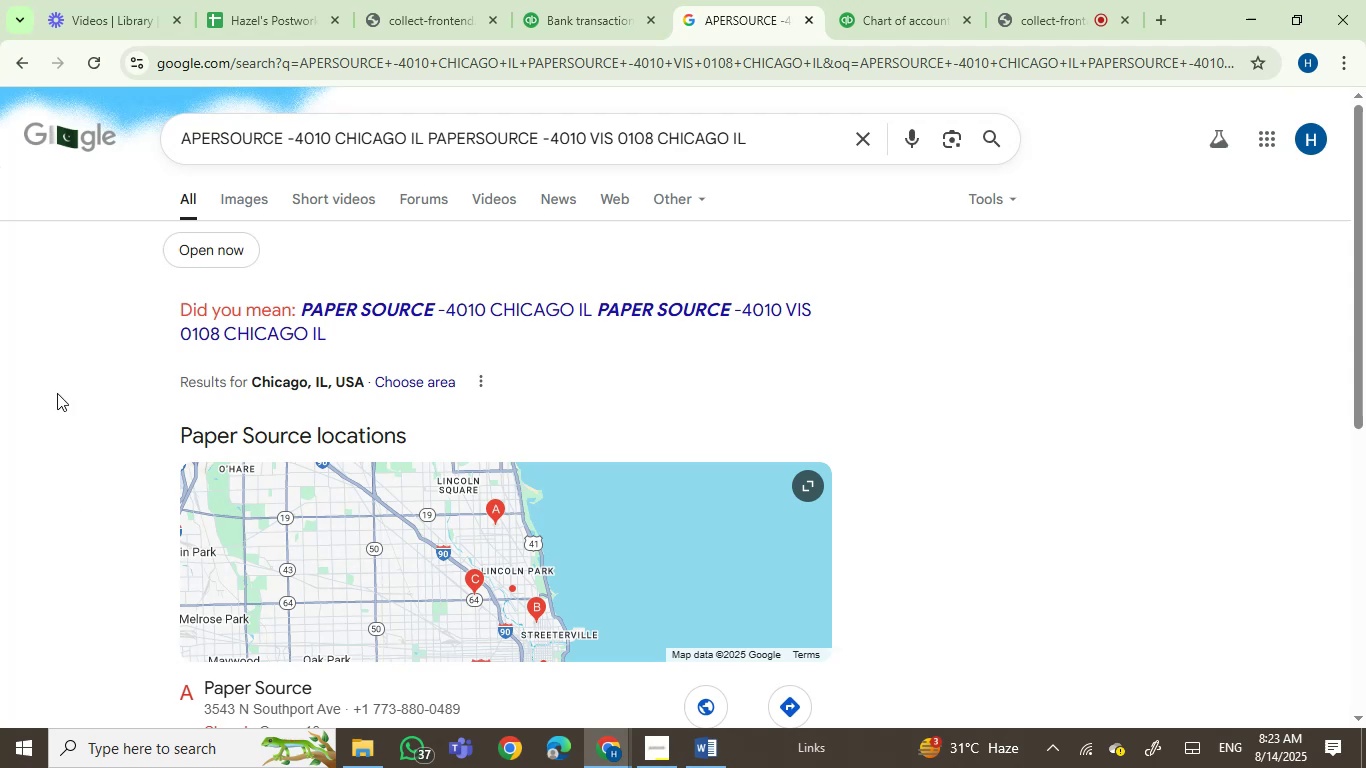 
left_click([550, 2])
 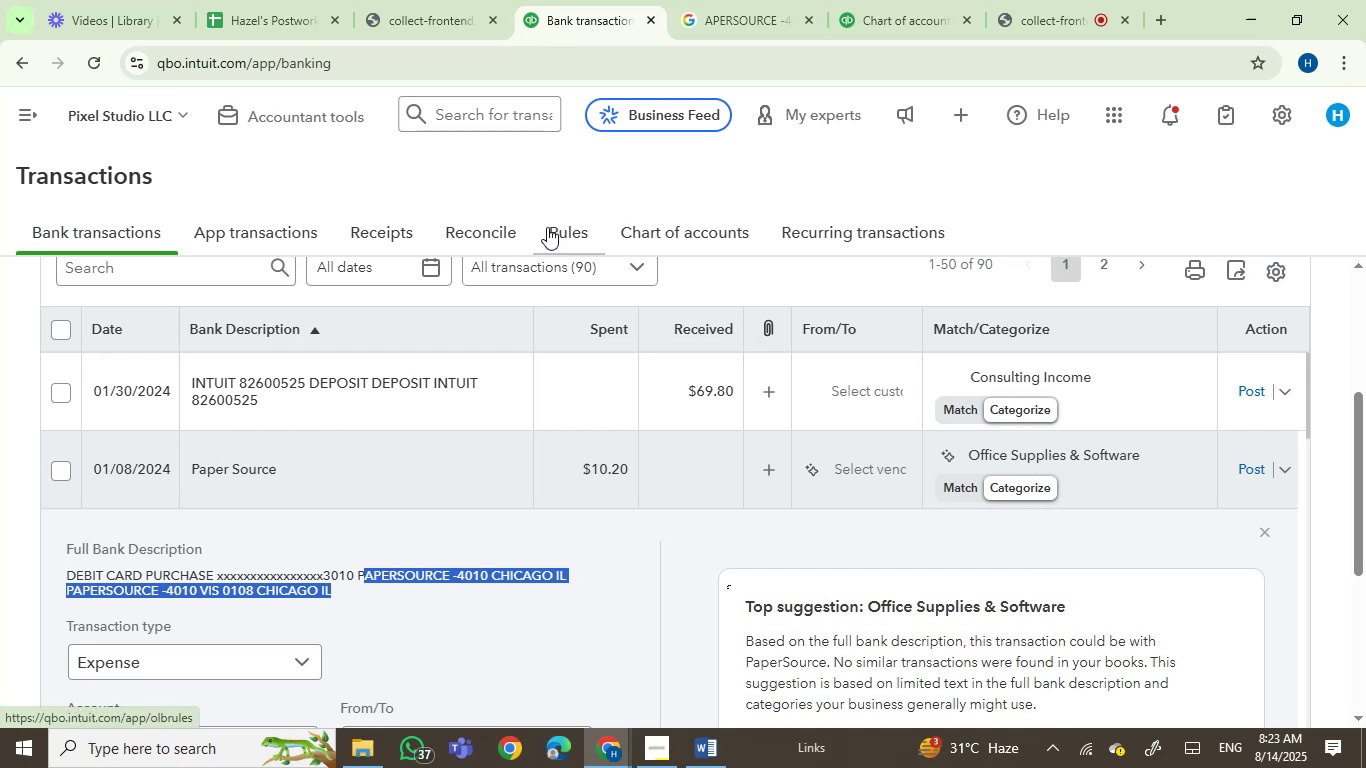 
wait(13.79)
 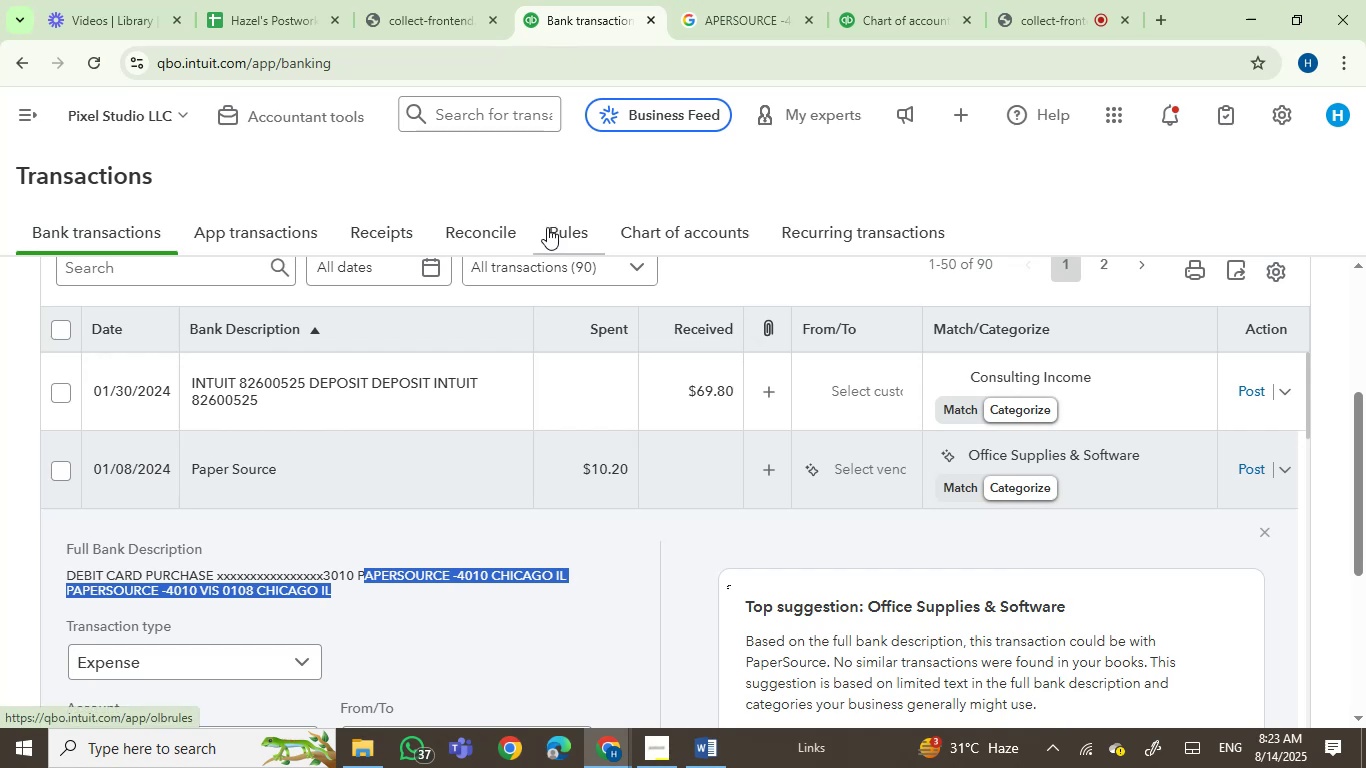 
double_click([1024, 459])
 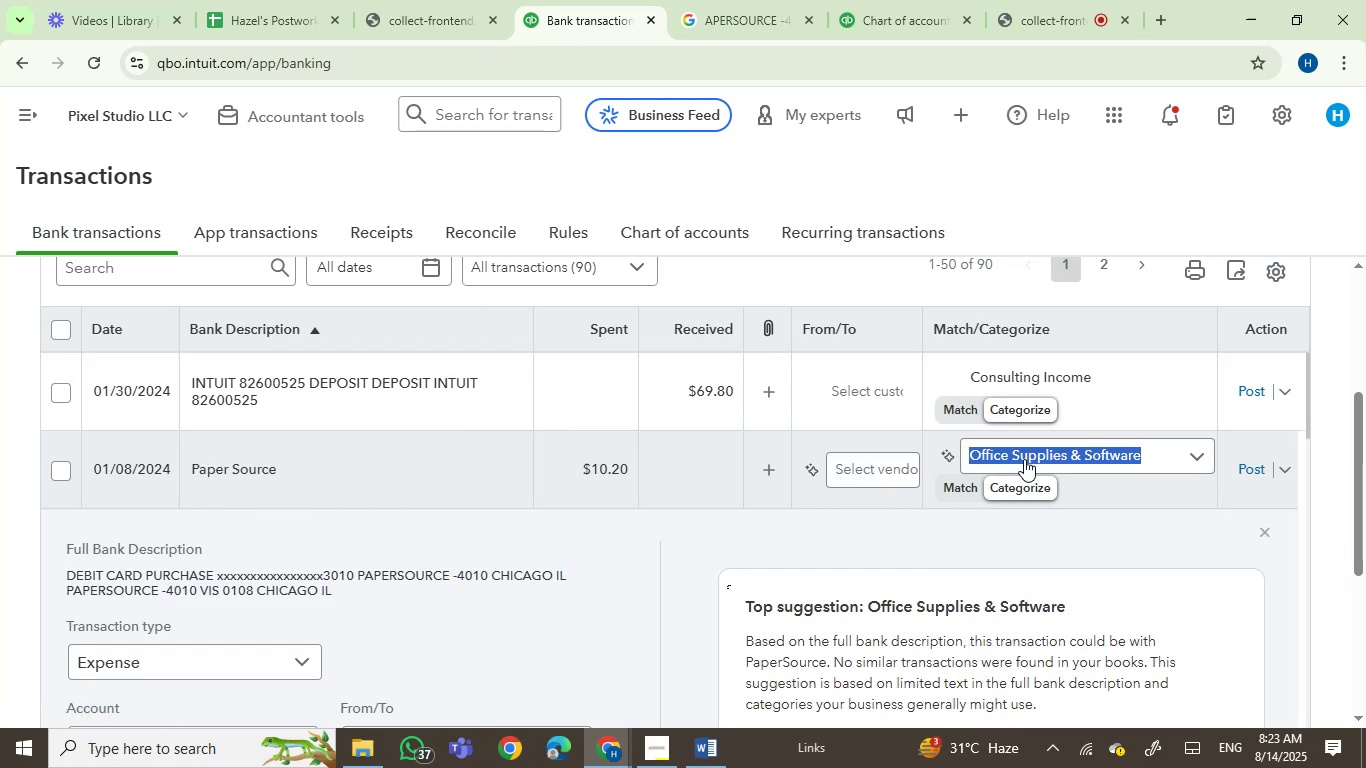 
type(job)
 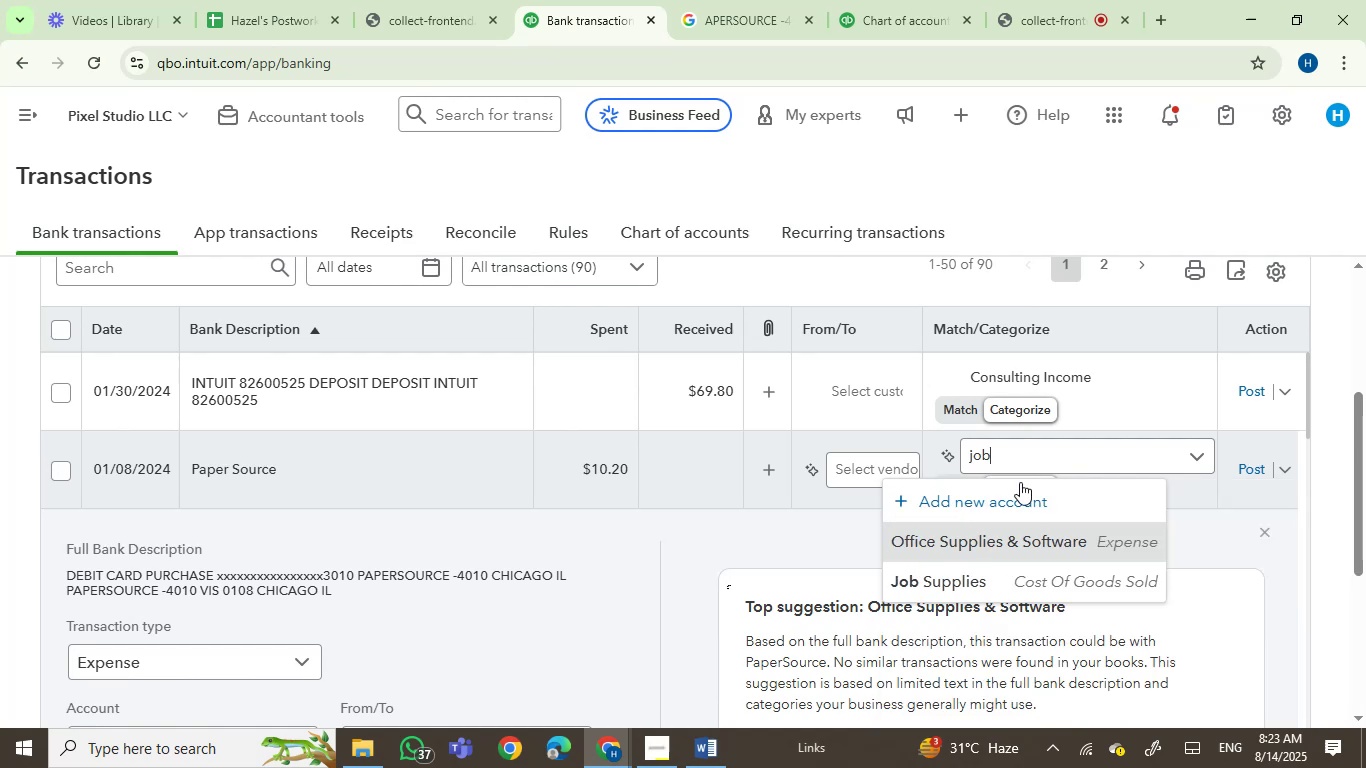 
left_click([997, 581])
 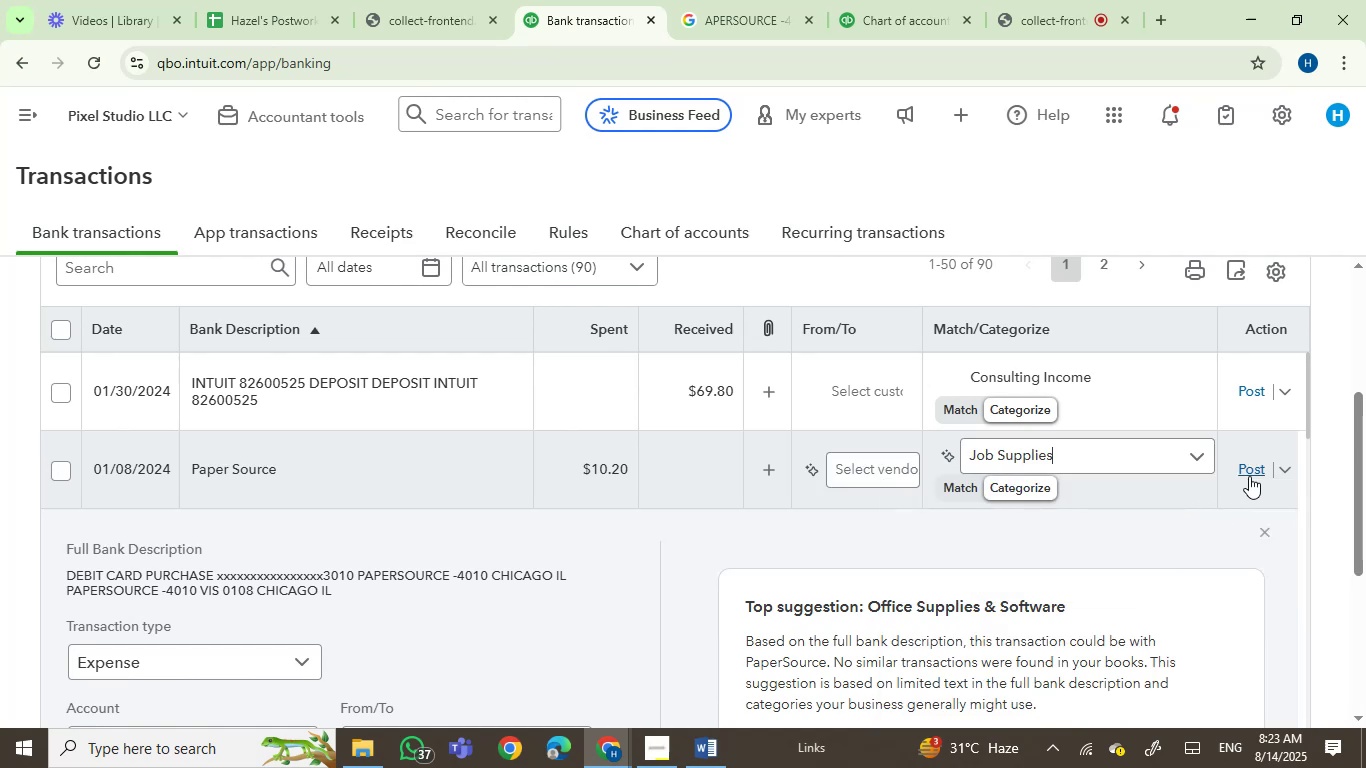 
left_click([1253, 468])
 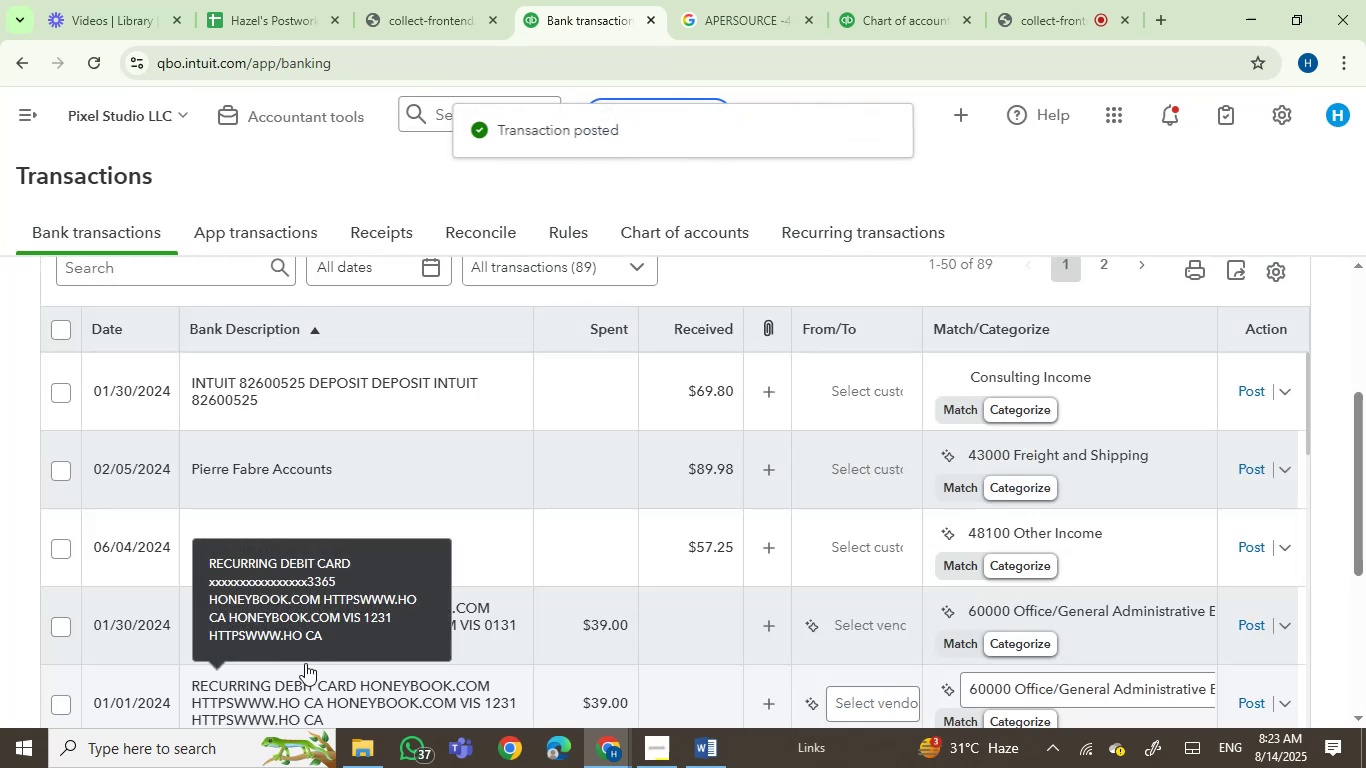 
left_click([356, 500])
 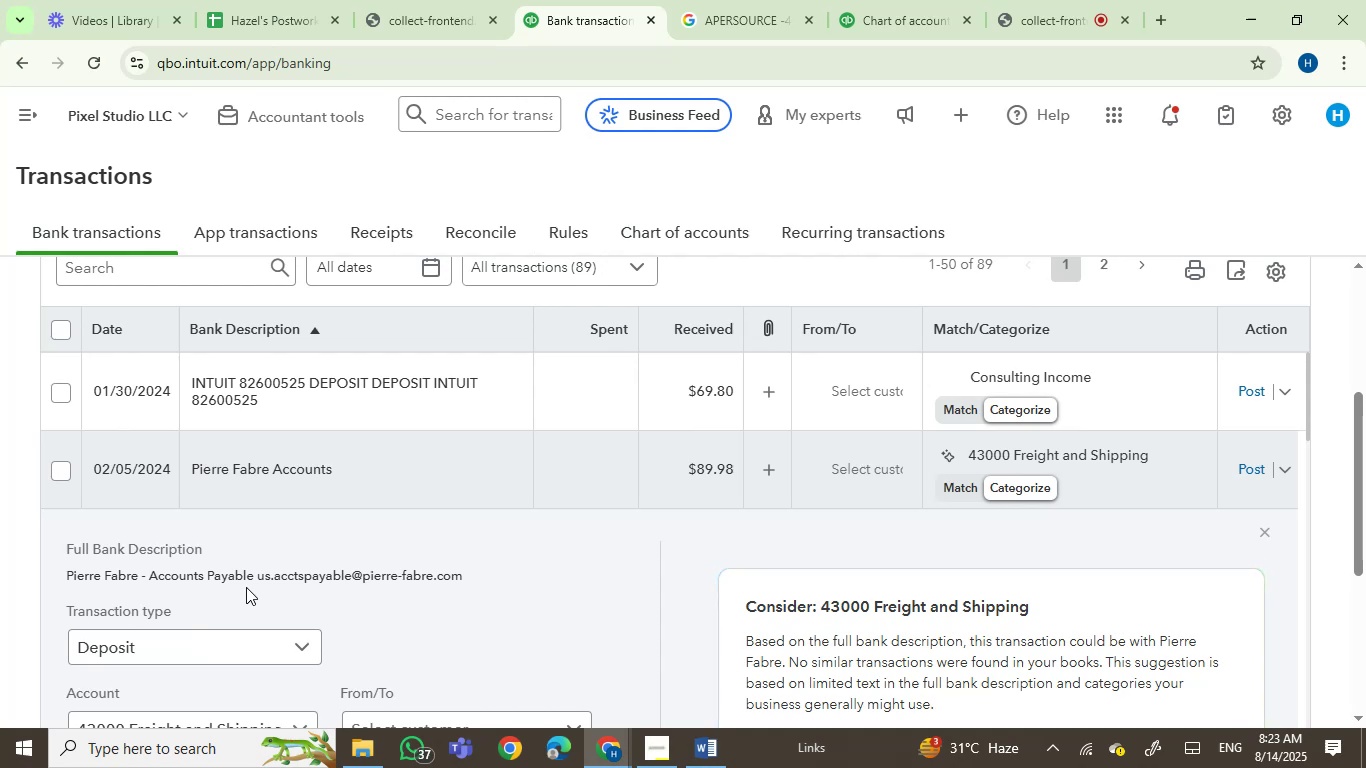 
wait(6.28)
 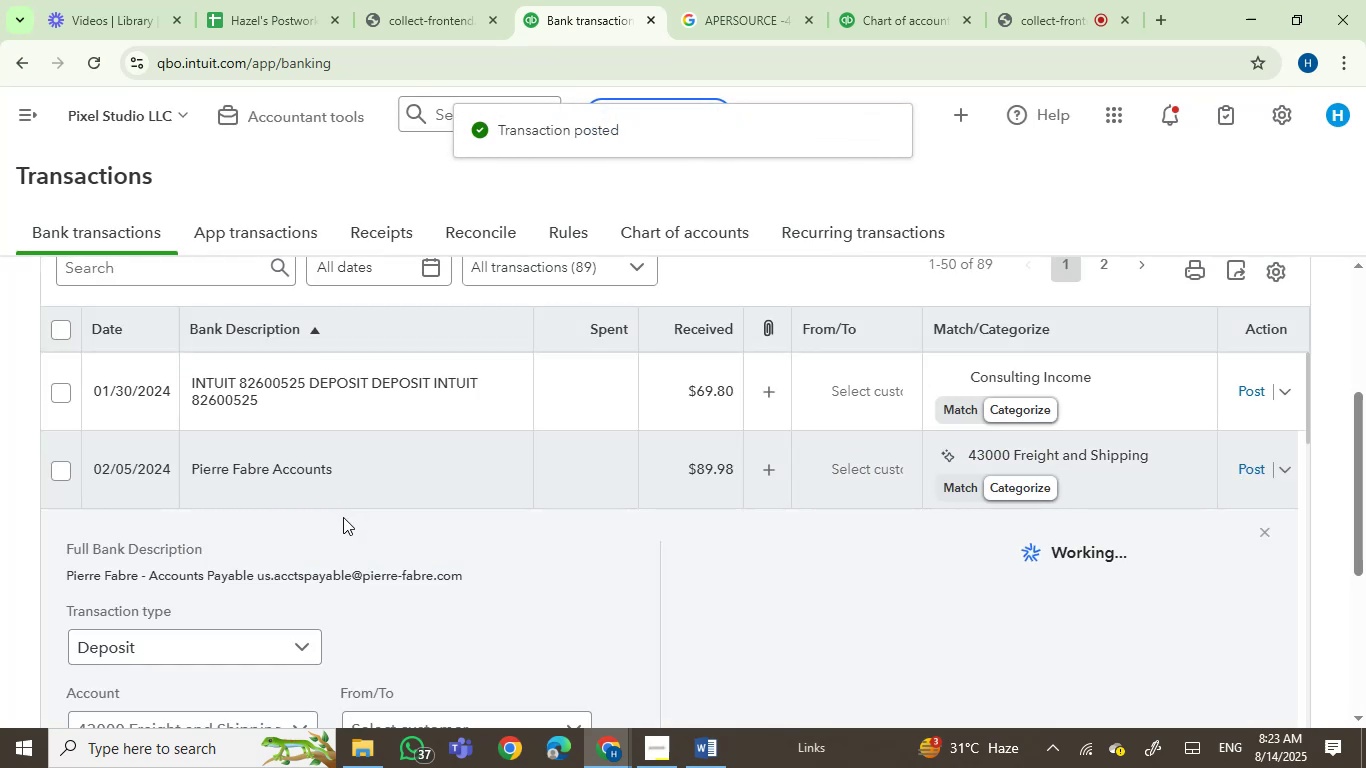 
left_click([78, 574])
 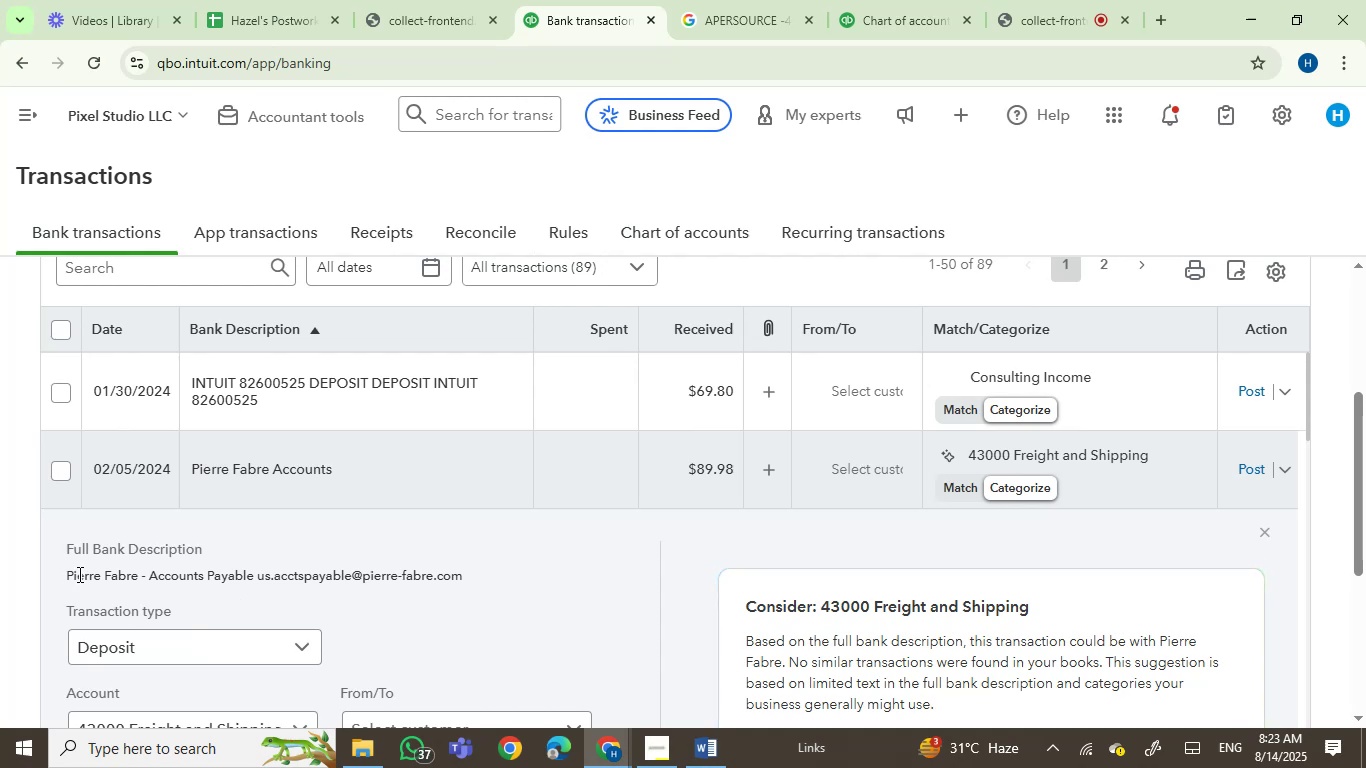 
left_click_drag(start_coordinate=[78, 574], to_coordinate=[110, 571])
 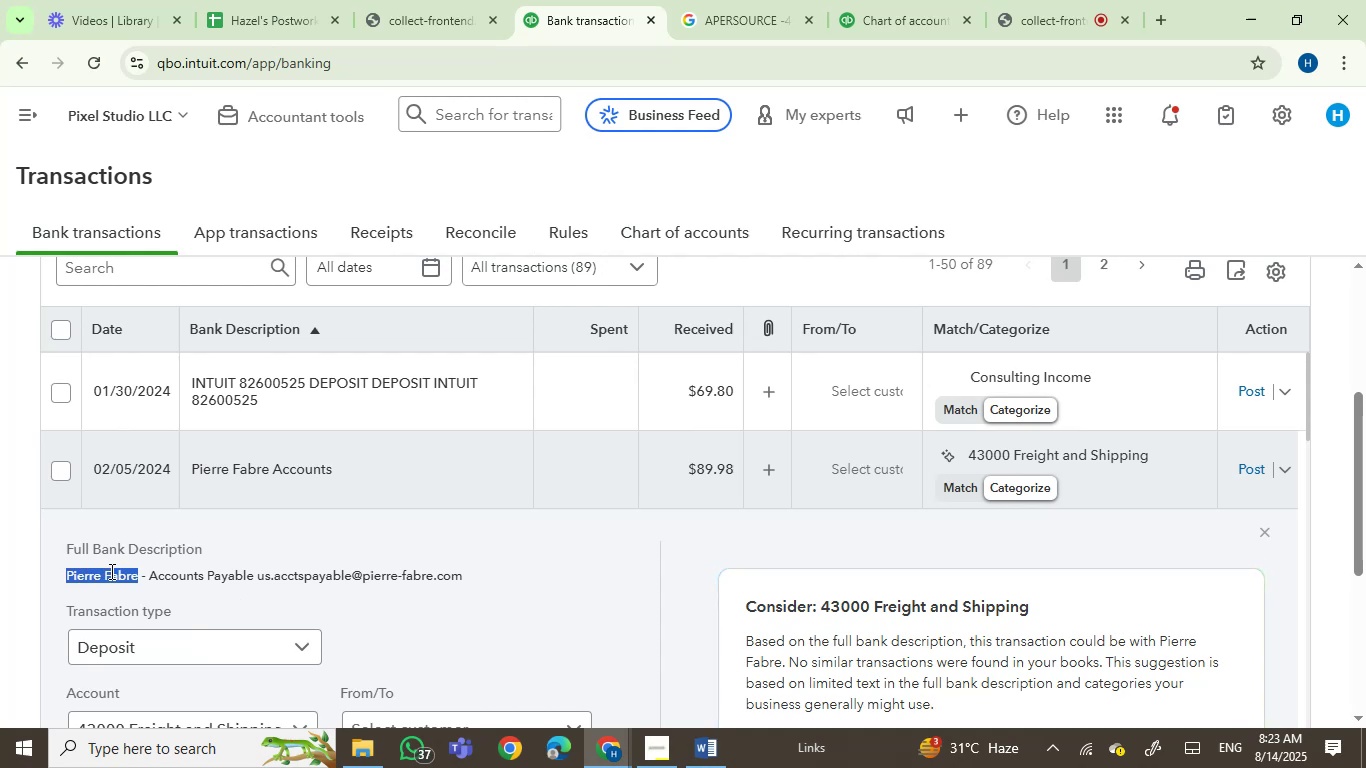 
key(Control+C)
 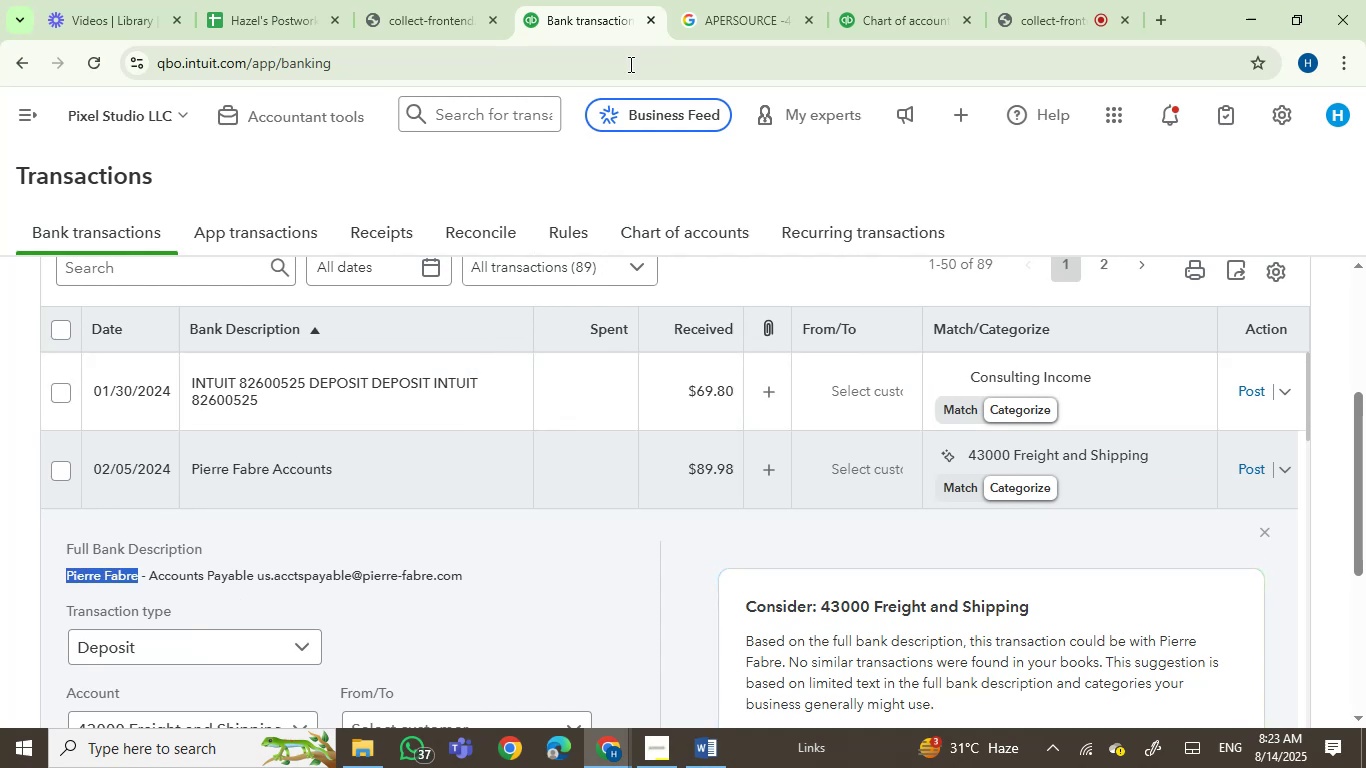 
left_click_drag(start_coordinate=[739, 0], to_coordinate=[737, 12])
 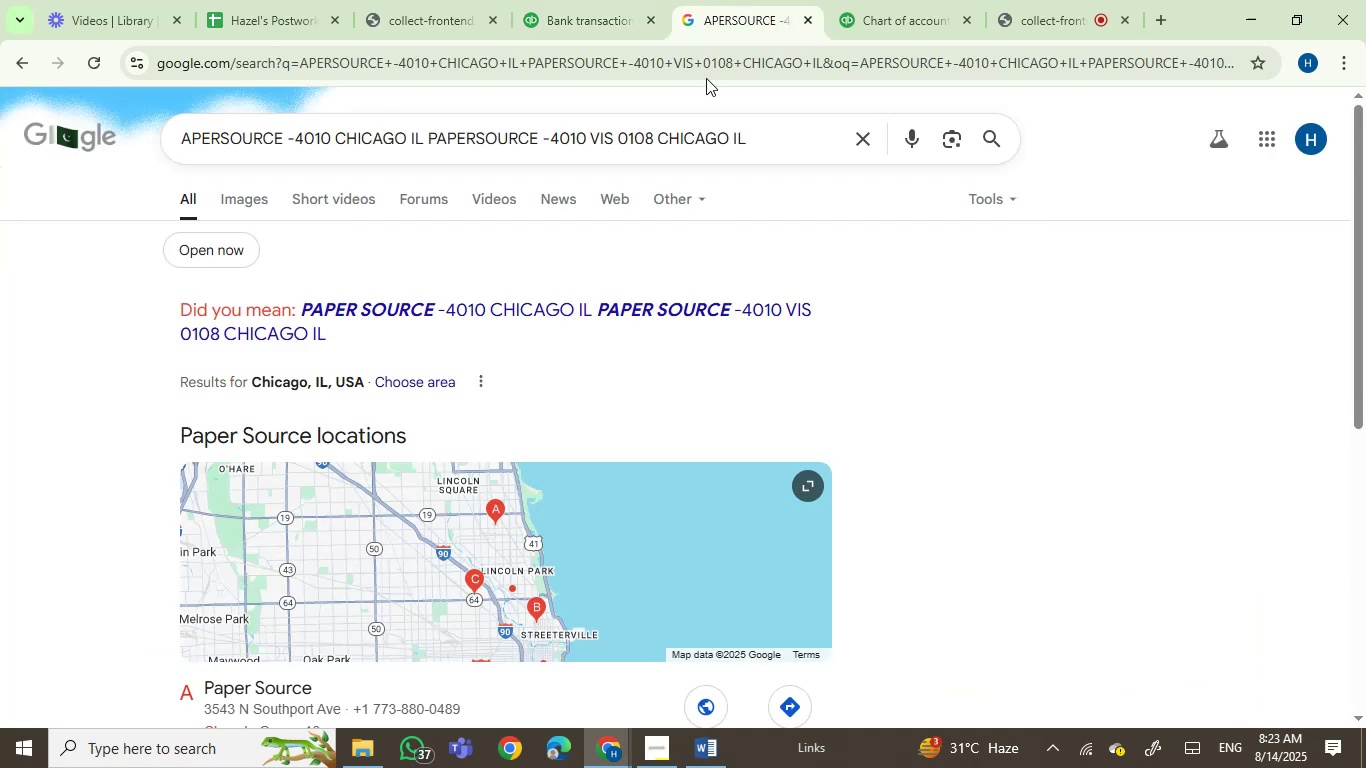 
left_click_drag(start_coordinate=[706, 75], to_coordinate=[707, 66])
 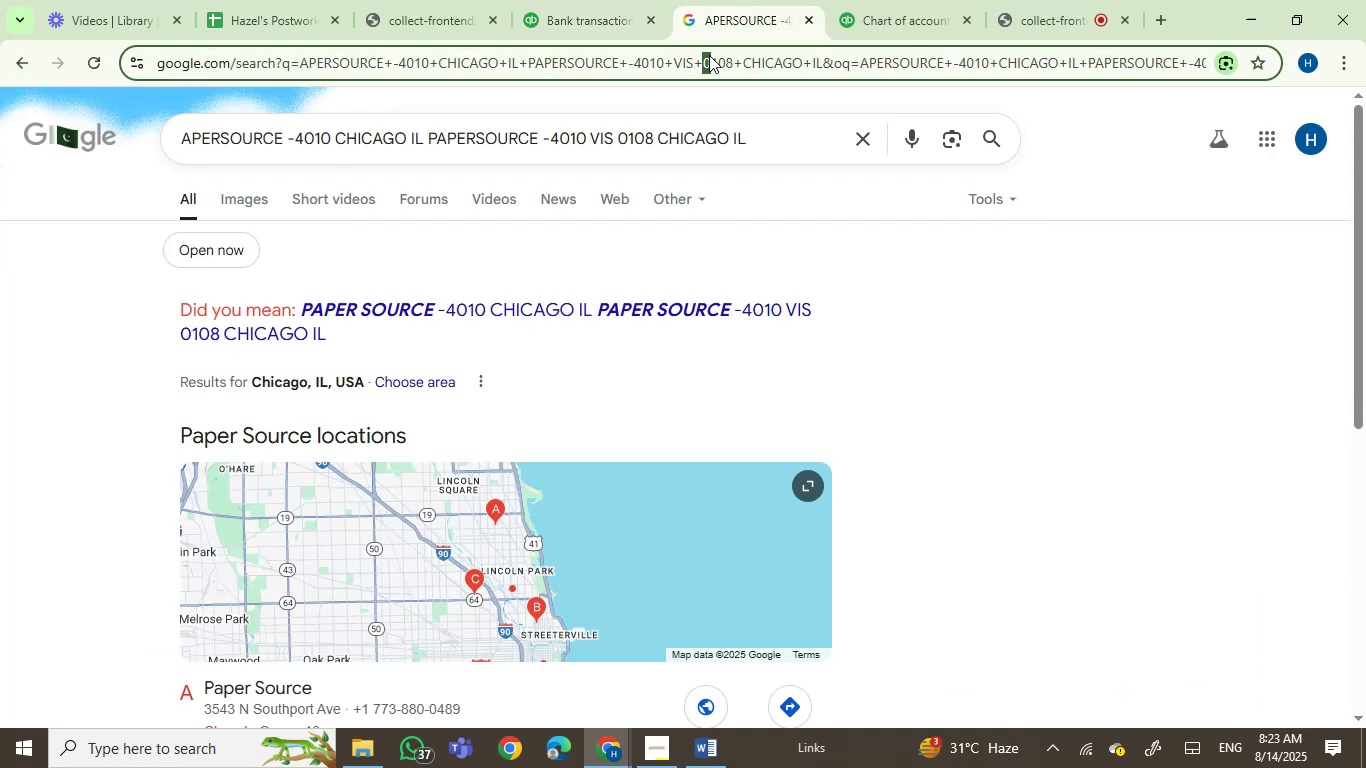 
triple_click([709, 54])
 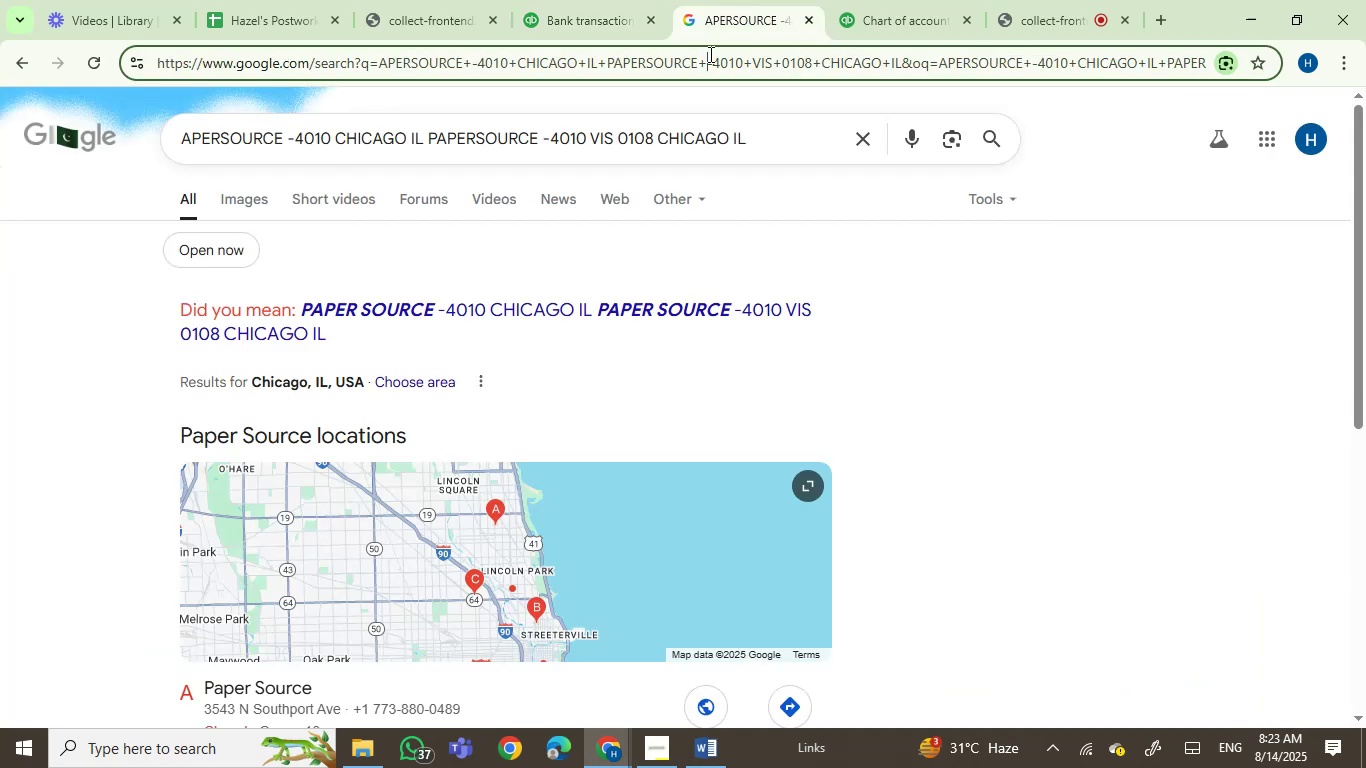 
key(Control+V)
 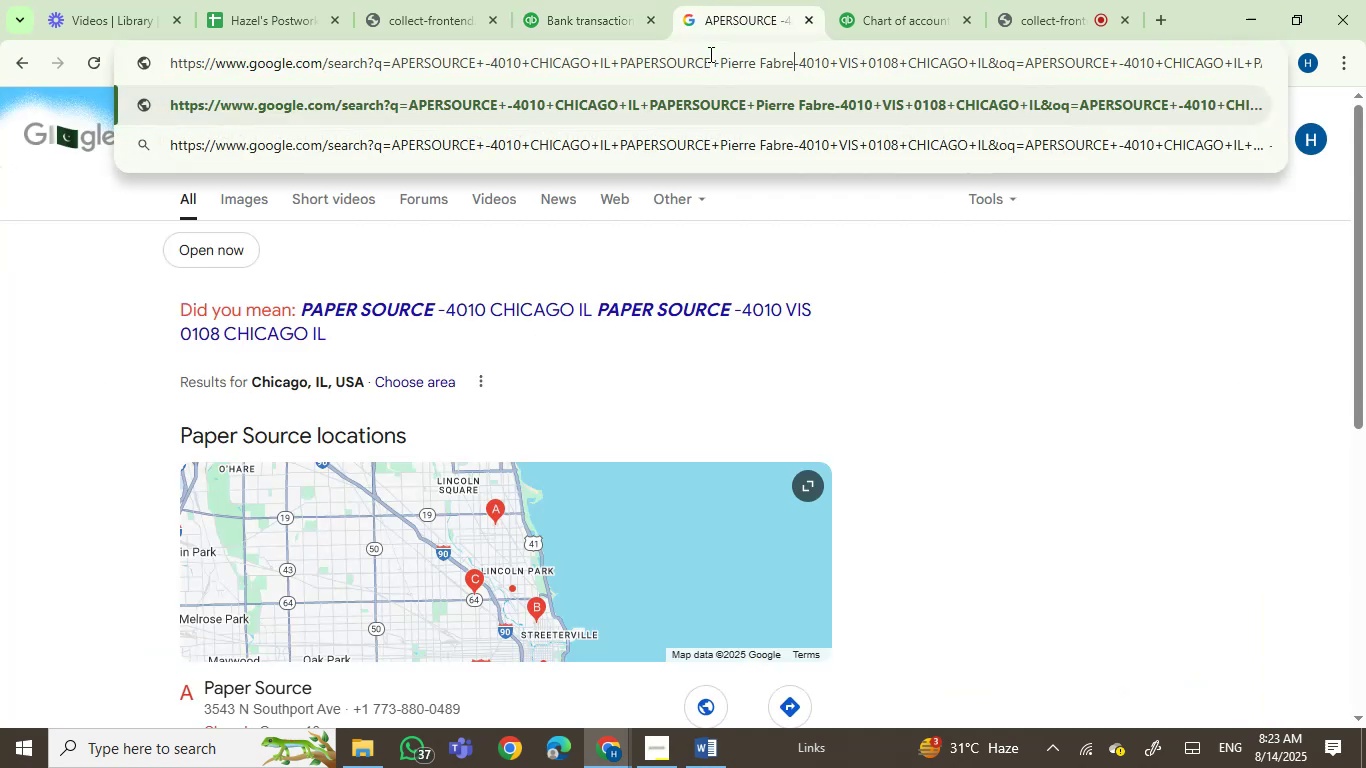 
key(Control+A)
 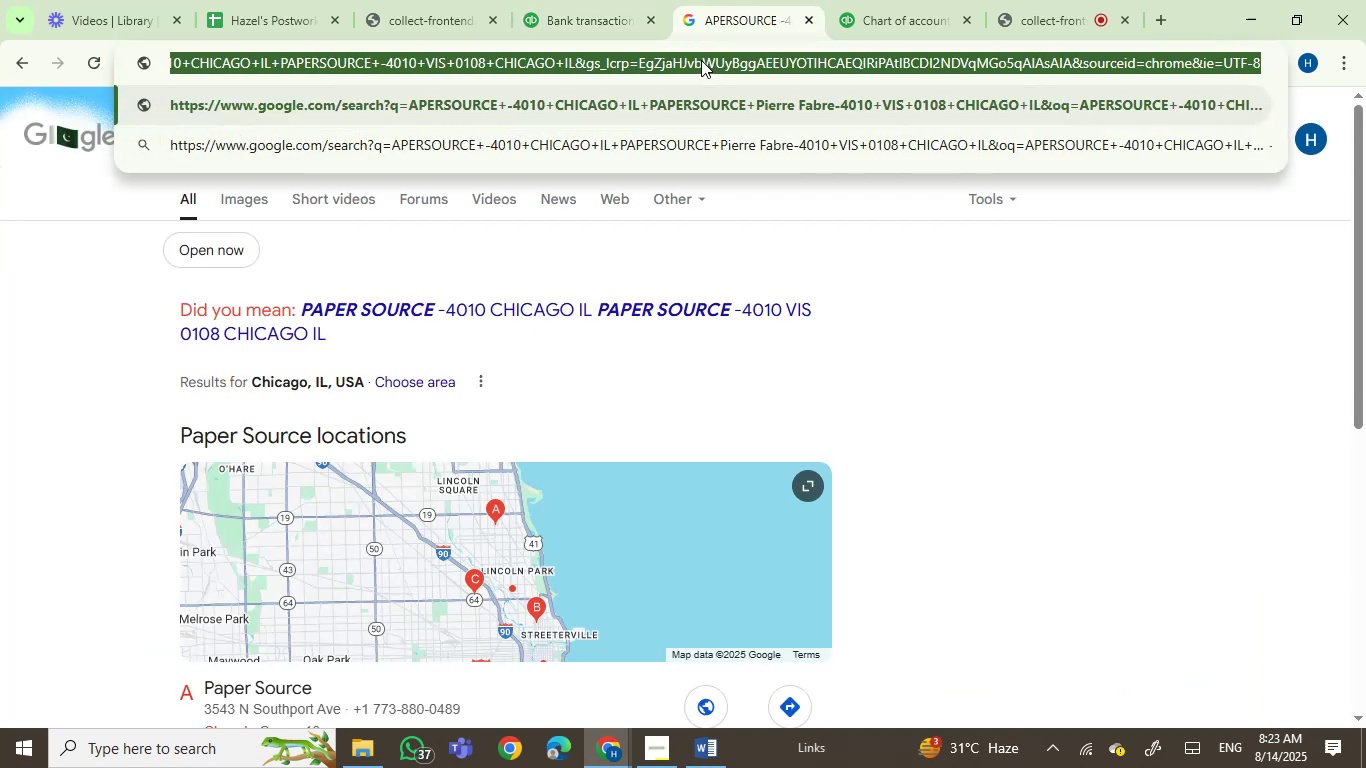 
key(Control+V)
 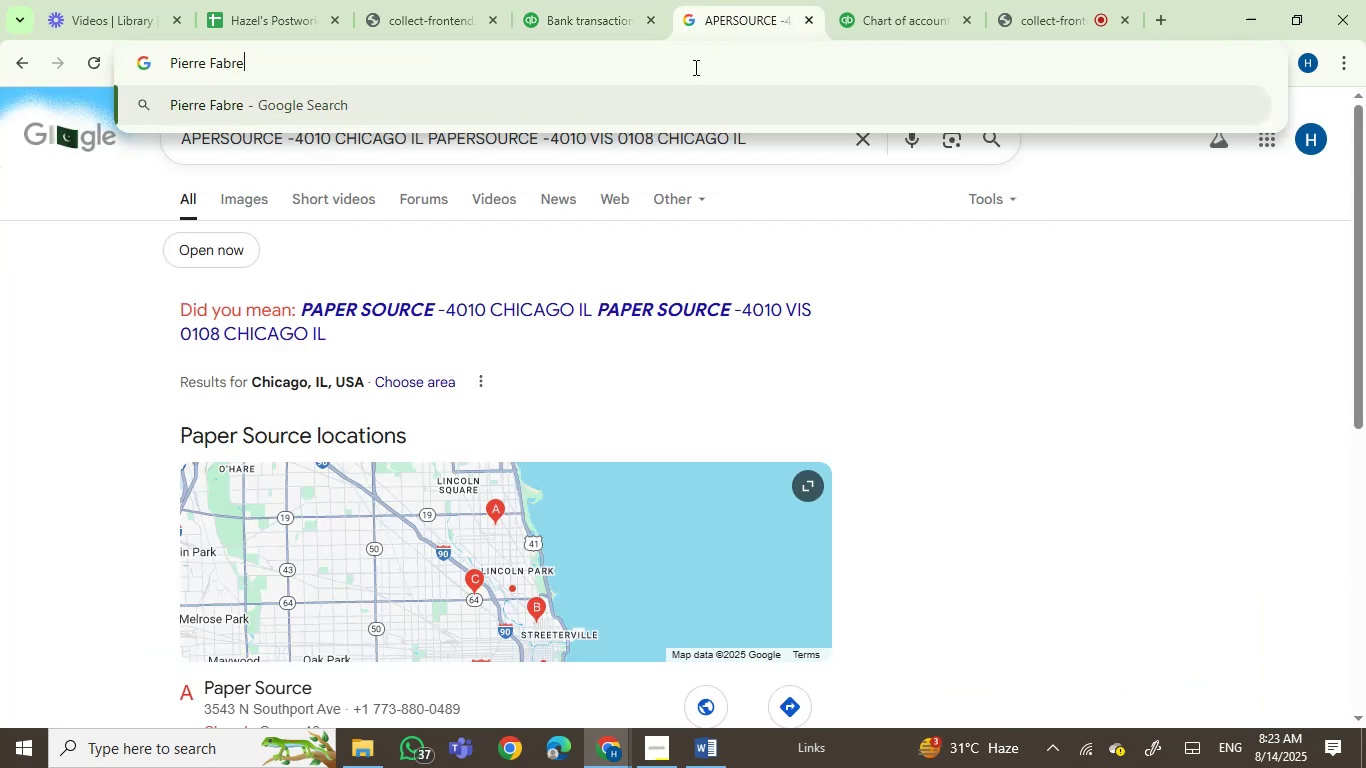 
key(Enter)
 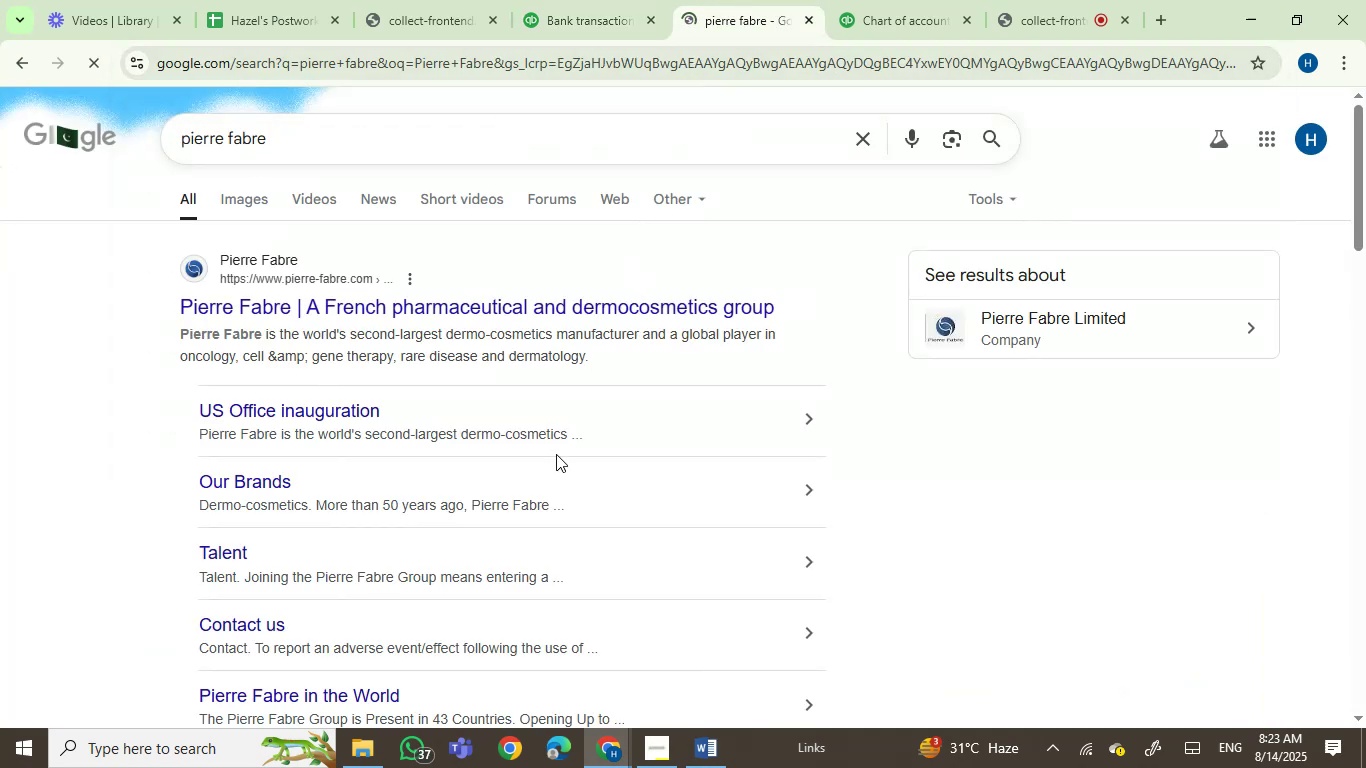 
left_click([566, 0])
 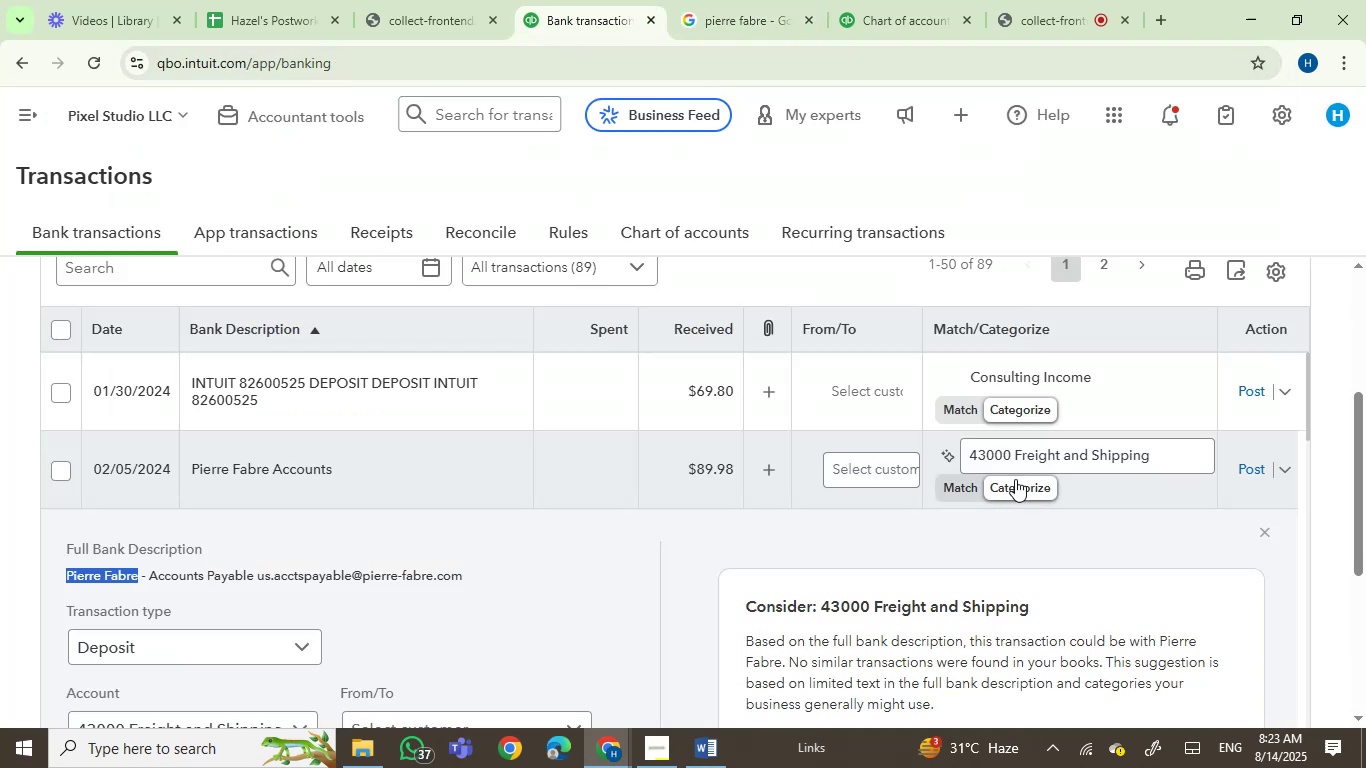 
left_click([1033, 457])
 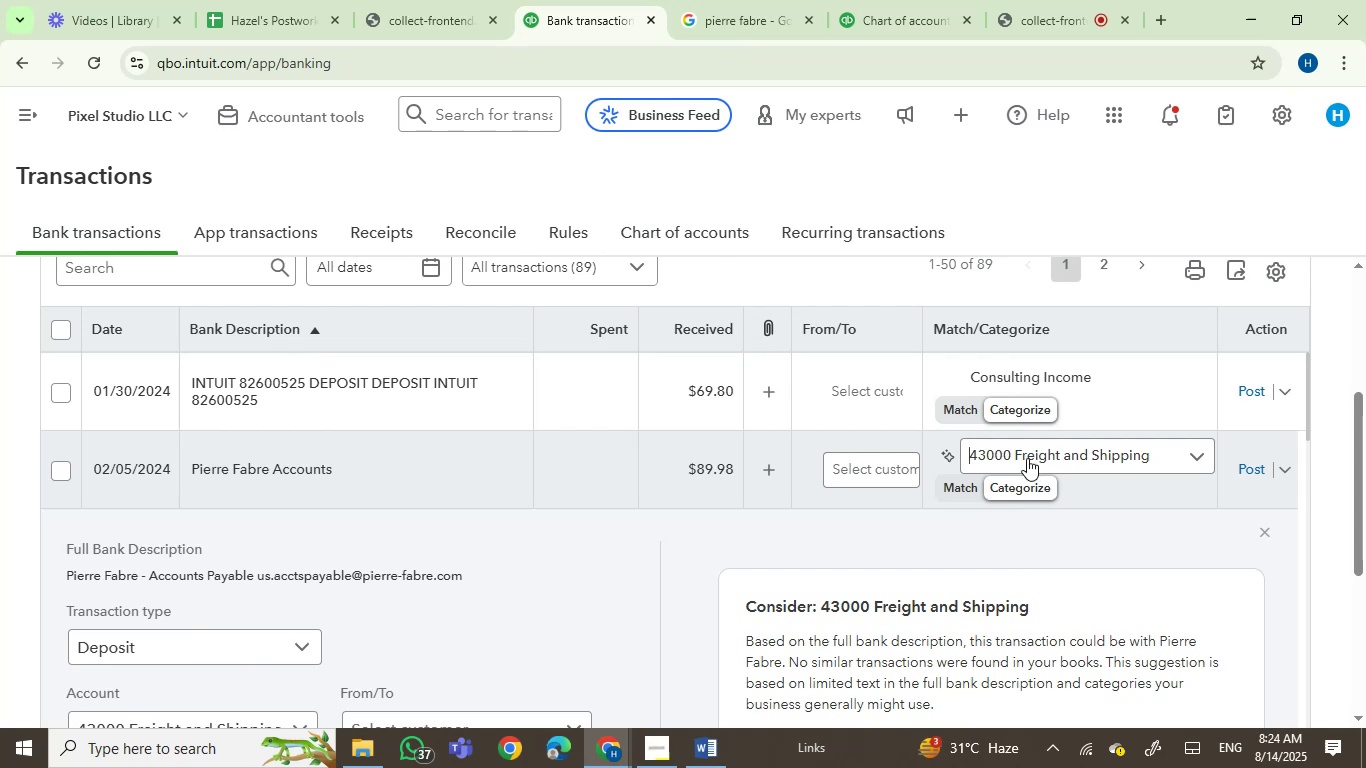 
left_click([1027, 458])
 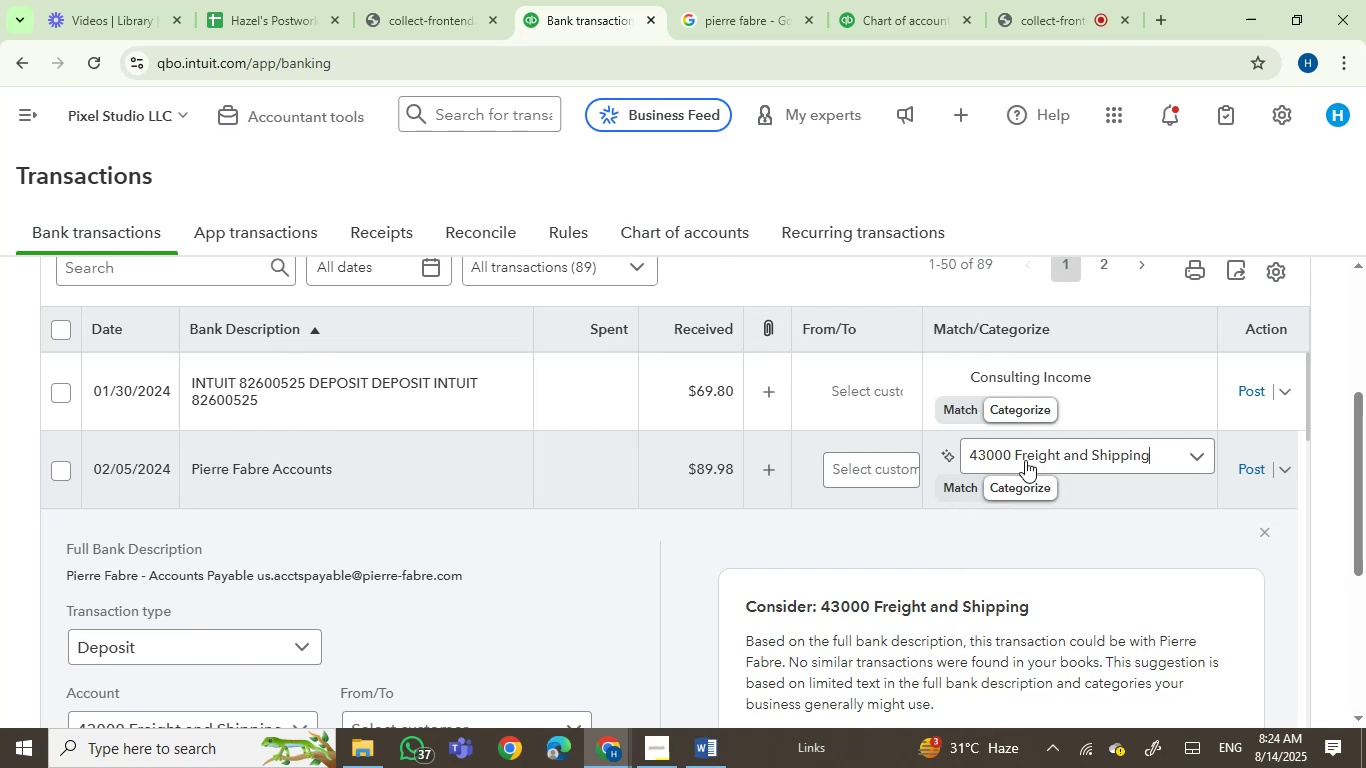 
left_click([1025, 460])
 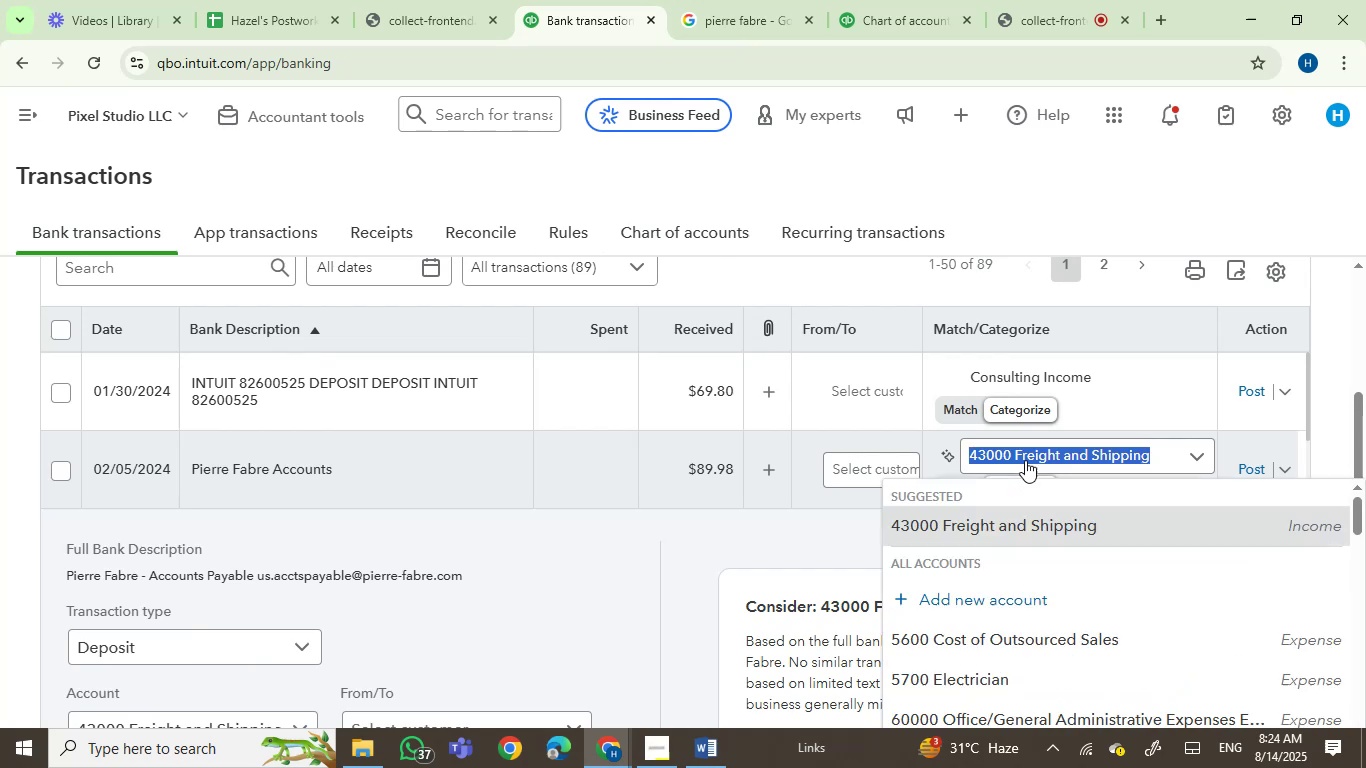 
type(sal)
 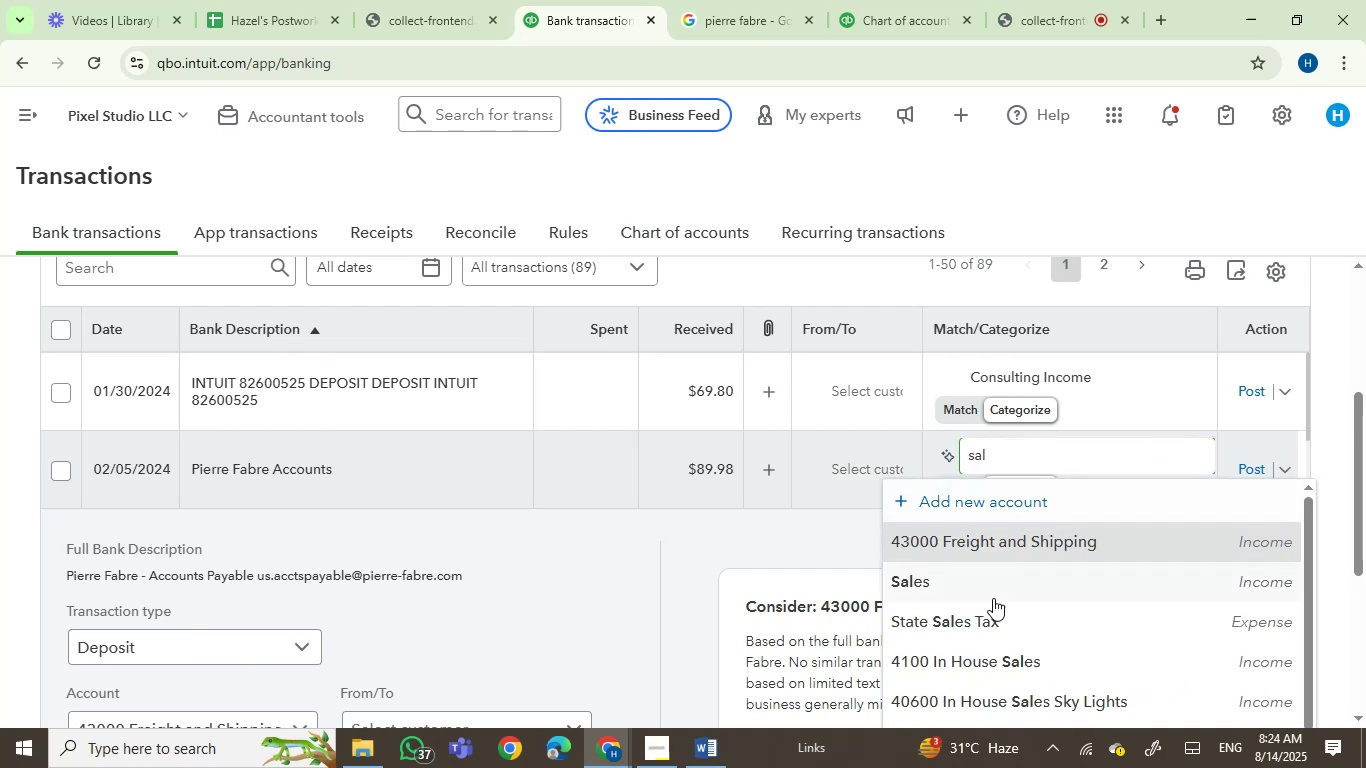 
left_click([966, 591])
 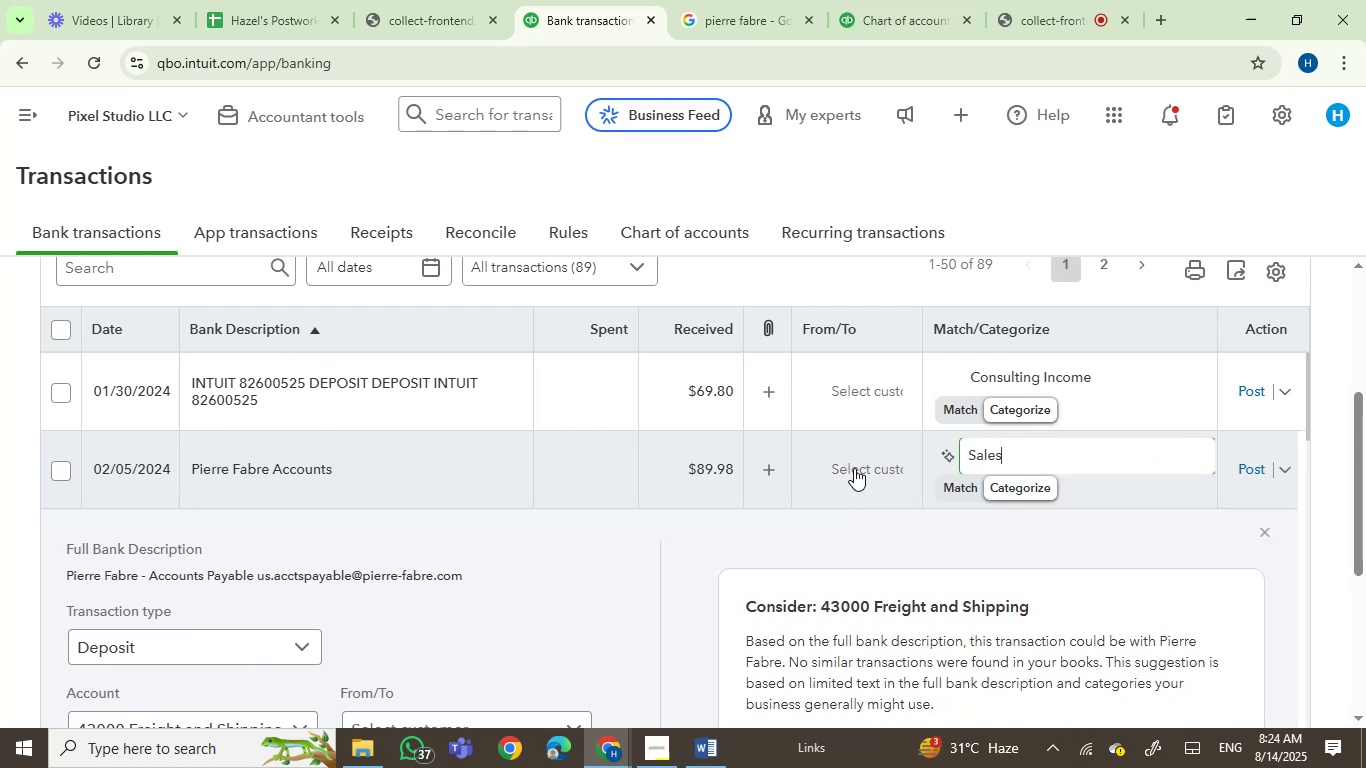 
left_click([854, 468])
 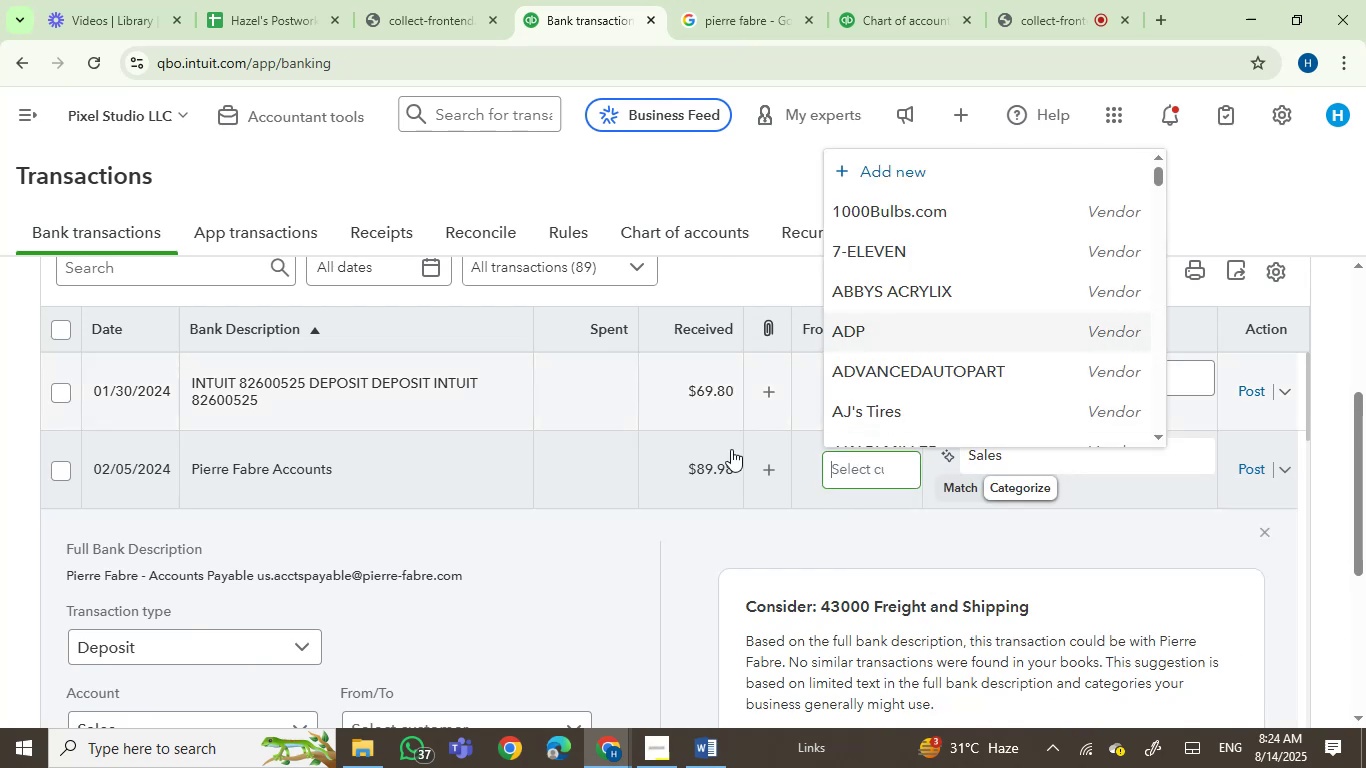 
left_click([485, 457])
 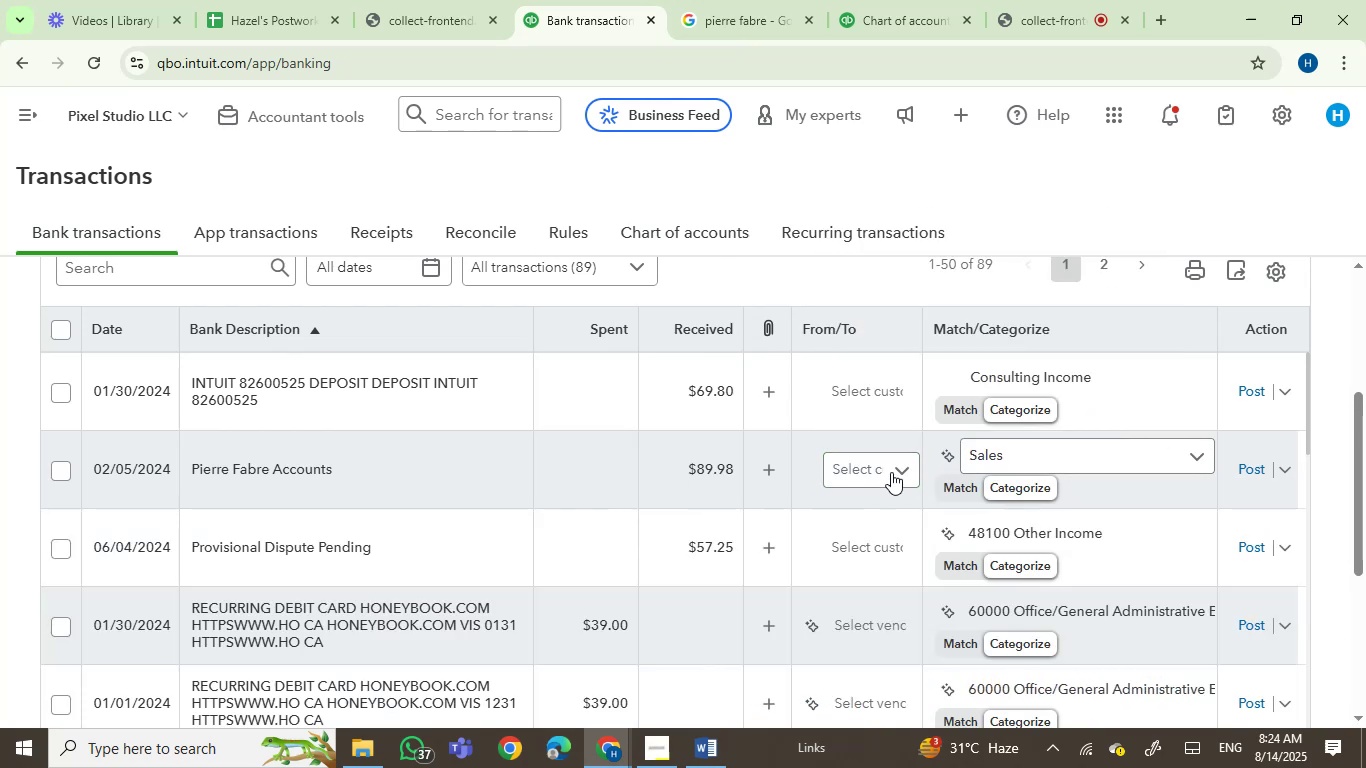 
left_click([868, 472])
 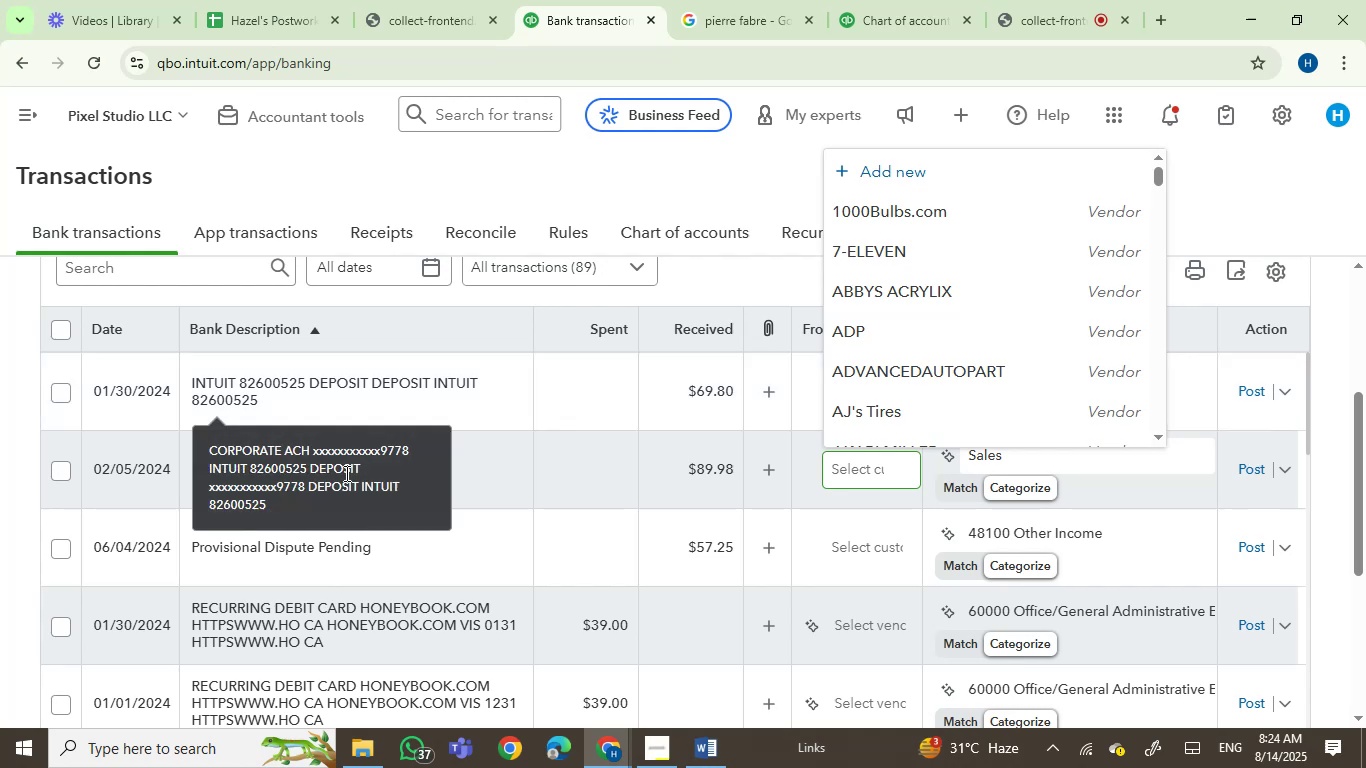 
left_click([500, 460])
 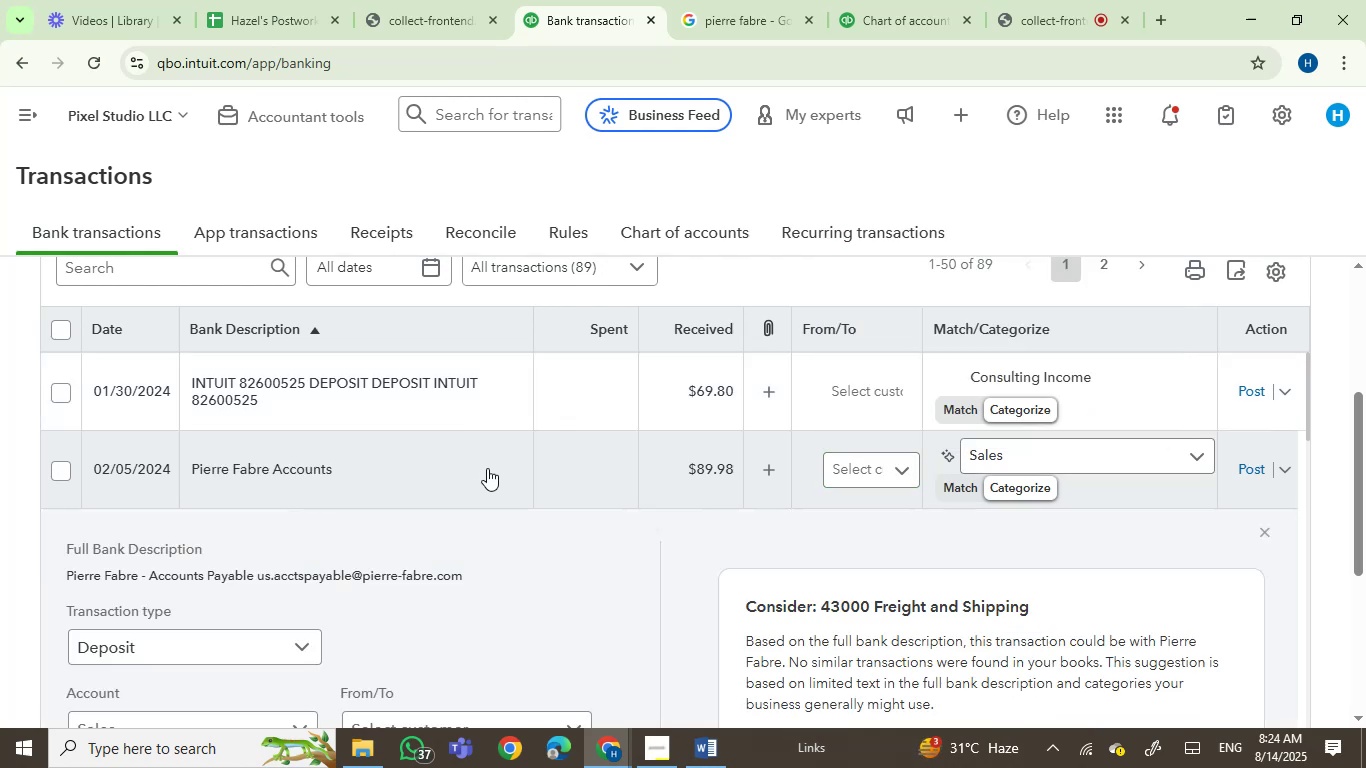 
left_click([487, 468])
 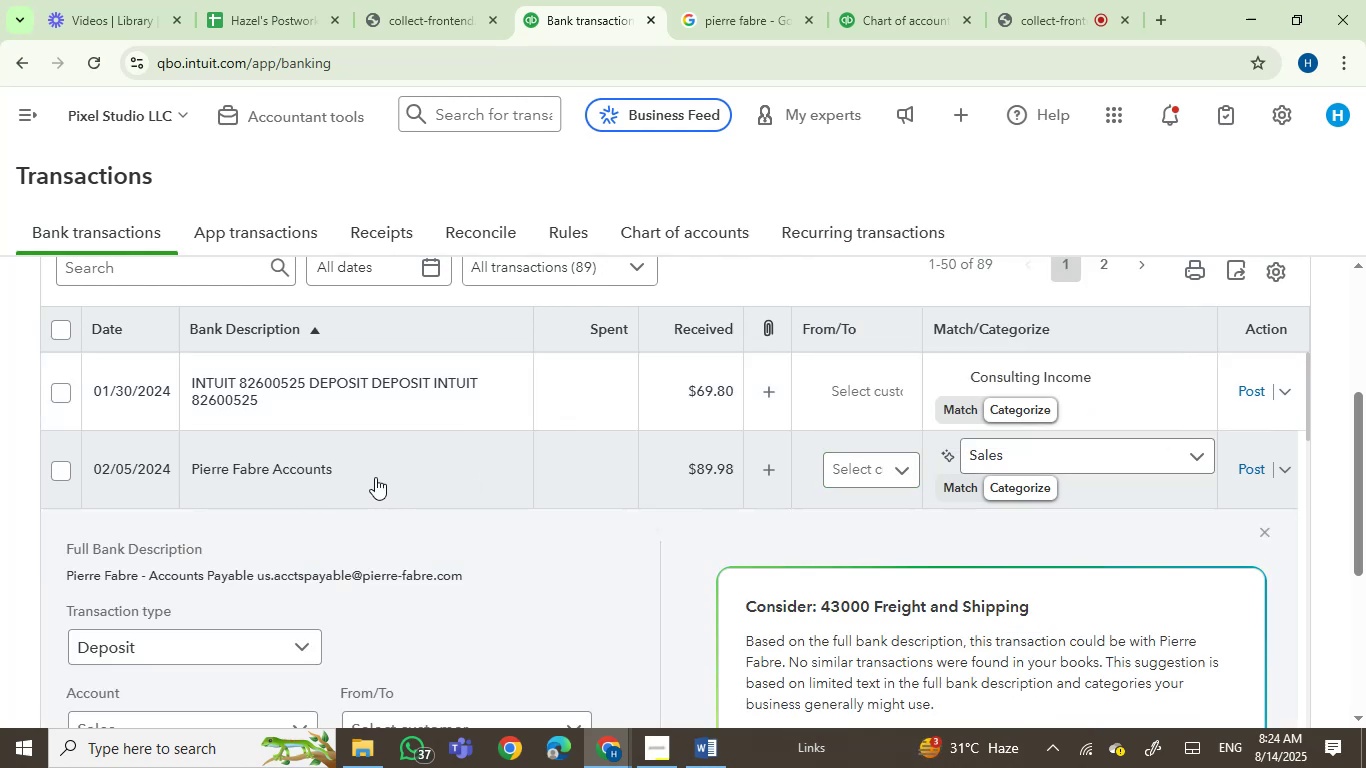 
left_click_drag(start_coordinate=[375, 477], to_coordinate=[183, 470])
 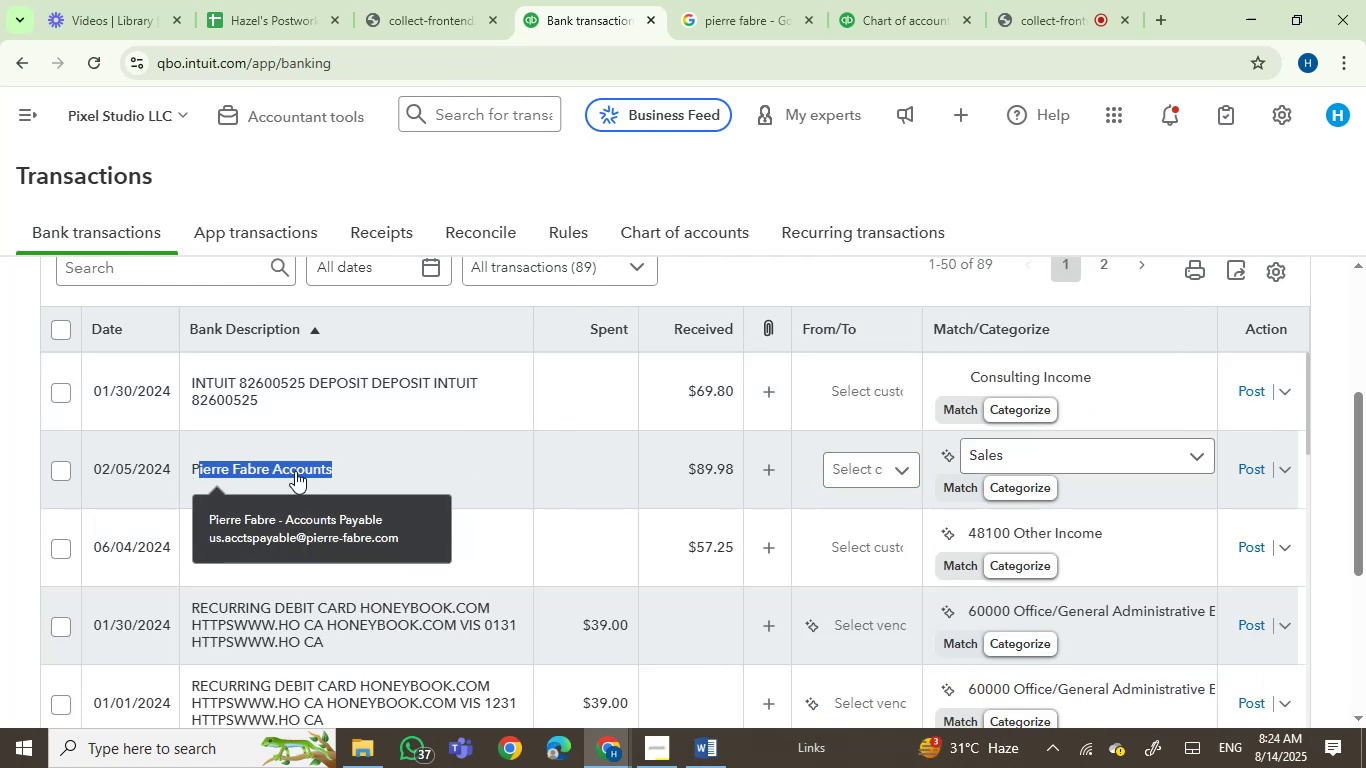 
left_click([413, 460])
 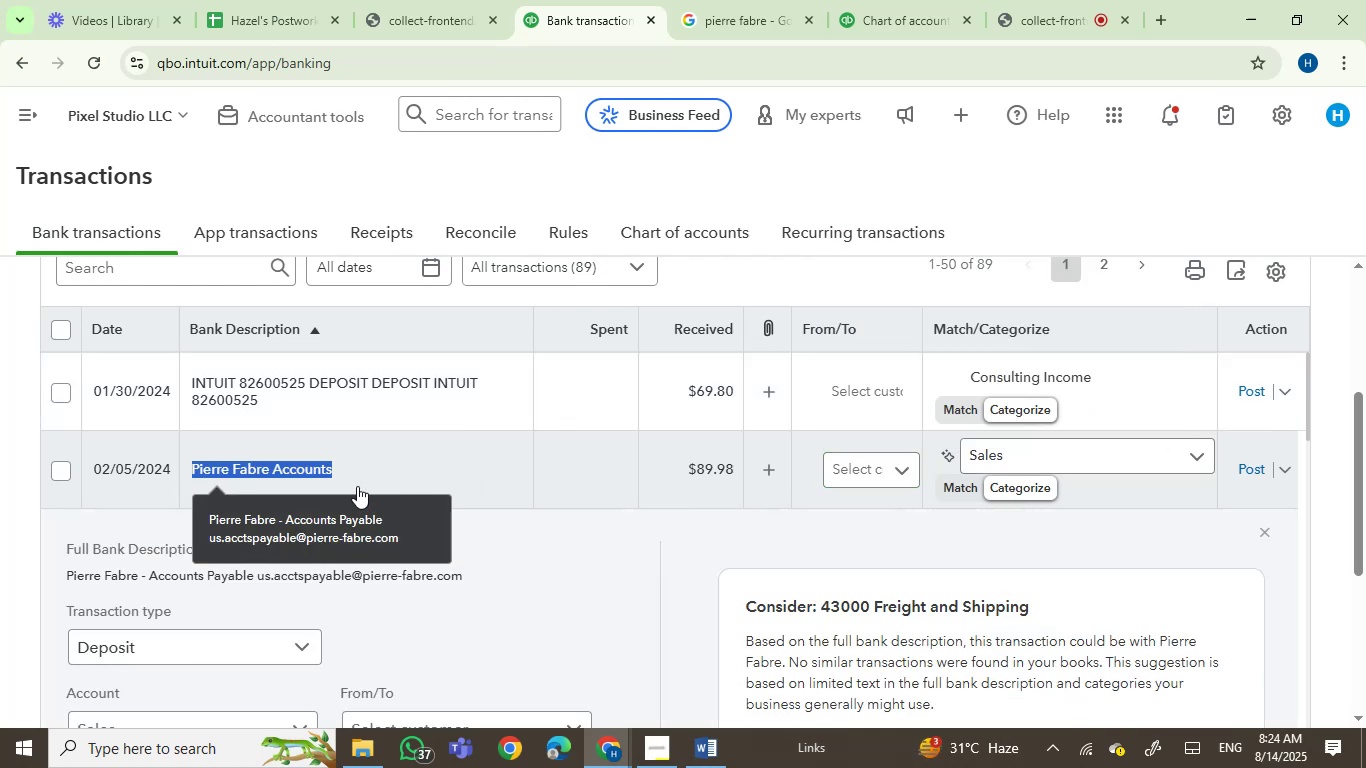 
key(Control+C)
 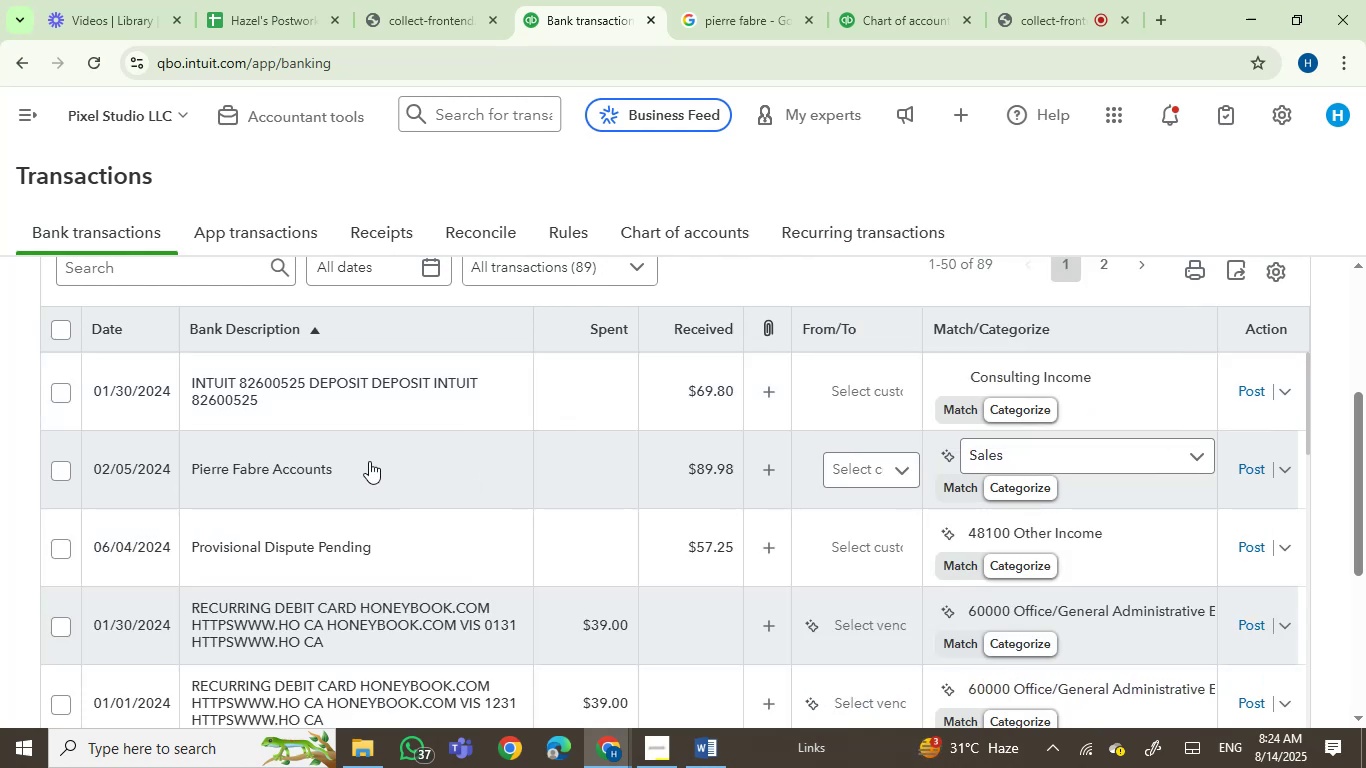 
left_click([366, 464])
 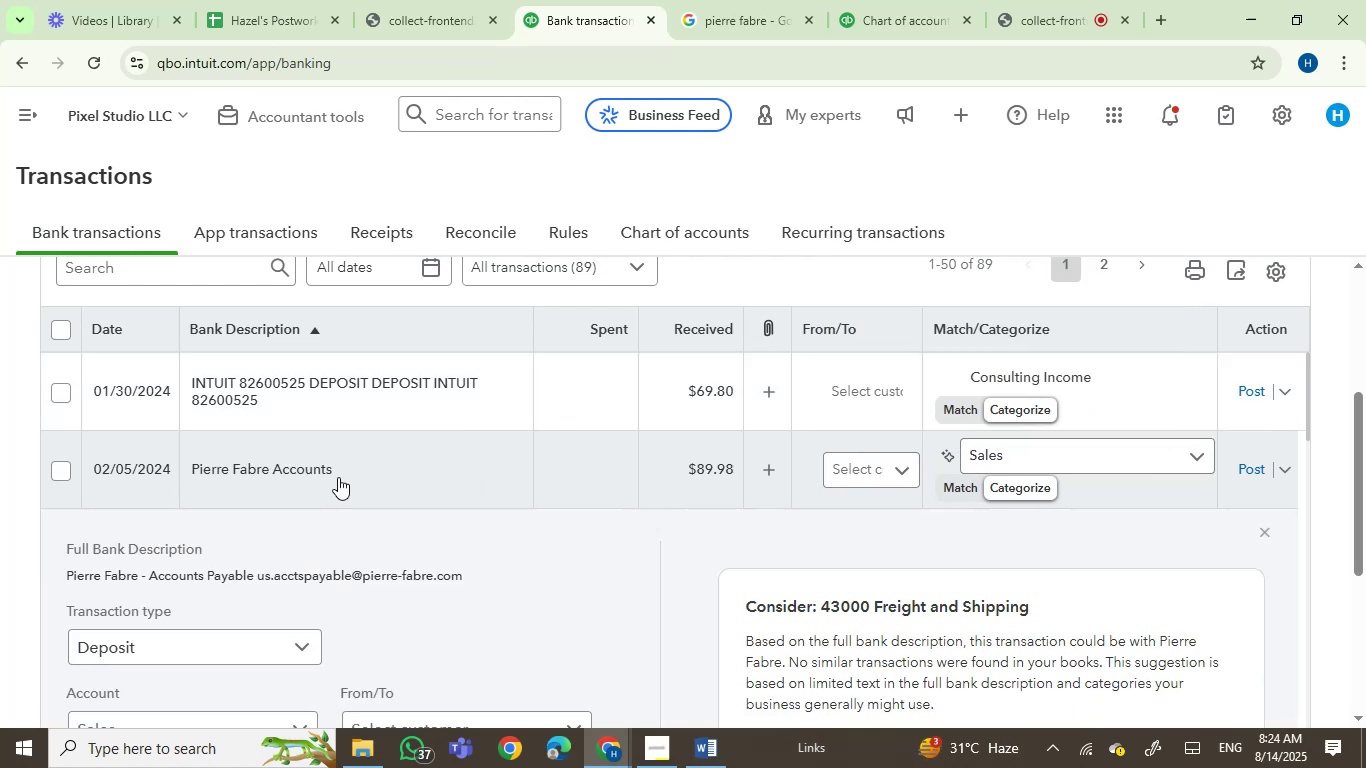 
left_click_drag(start_coordinate=[341, 470], to_coordinate=[170, 469])
 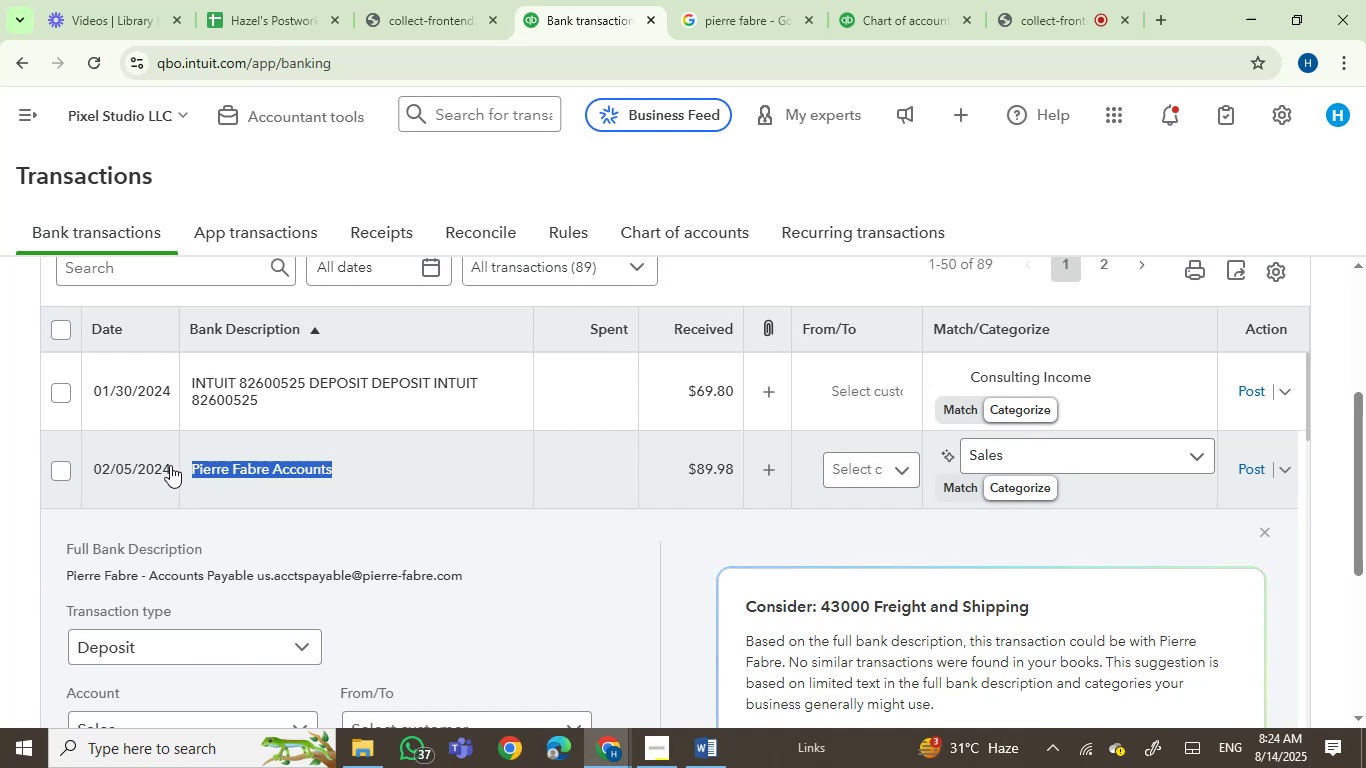 
key(Control+C)
 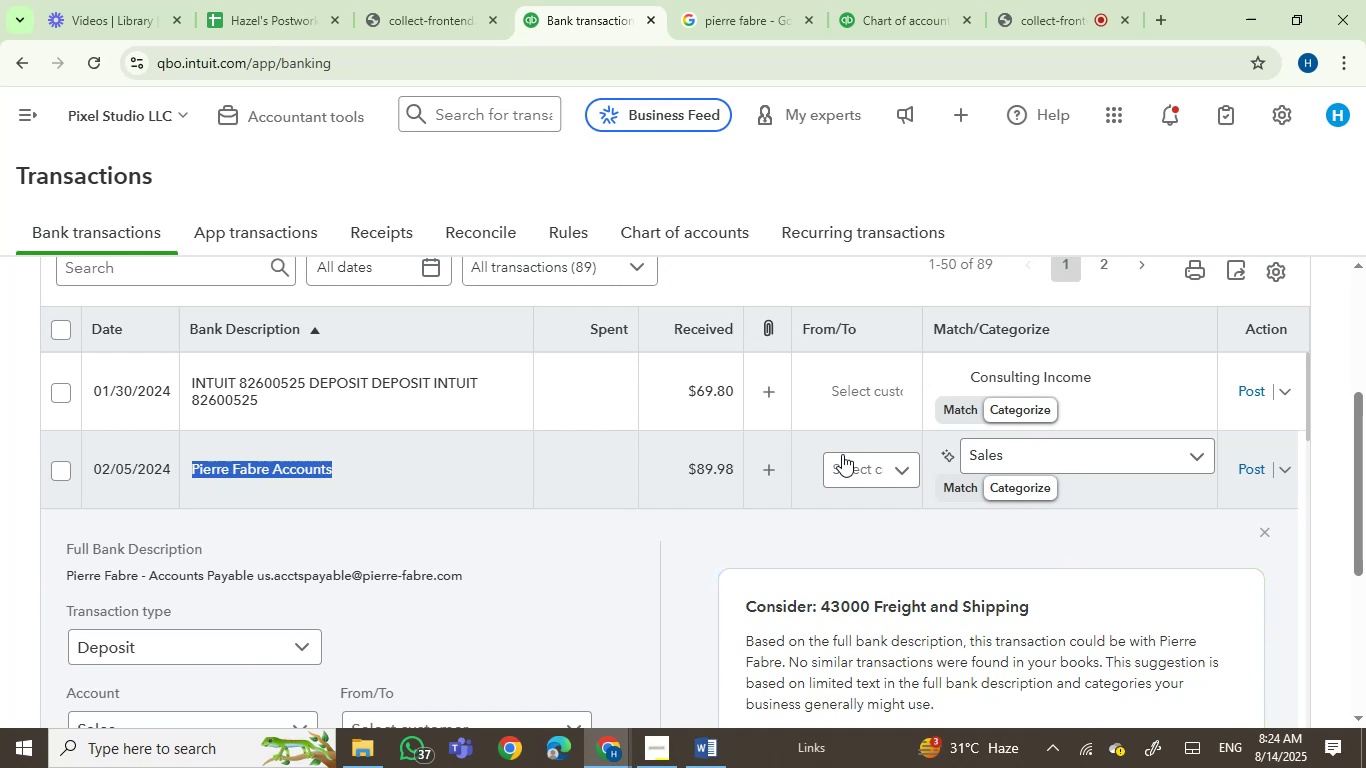 
left_click([847, 472])
 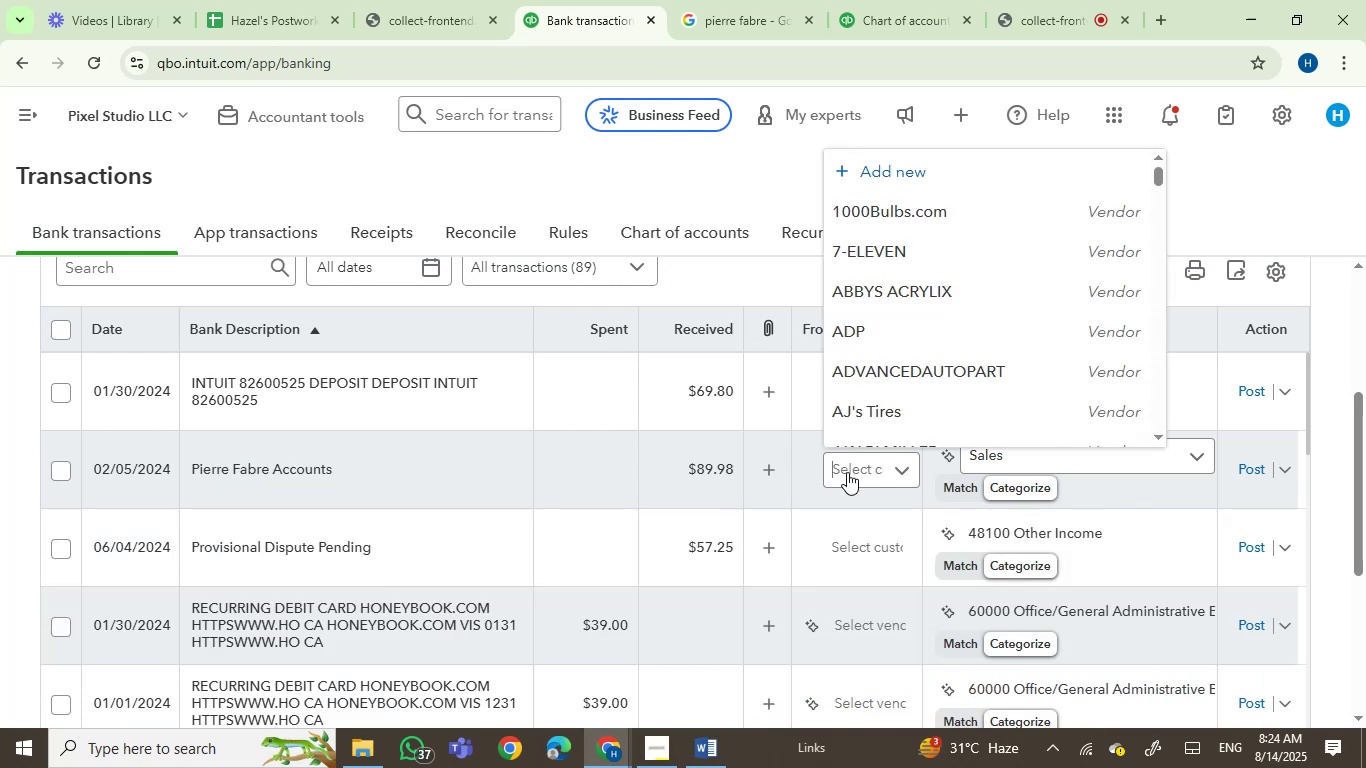 
key(Control+V)
 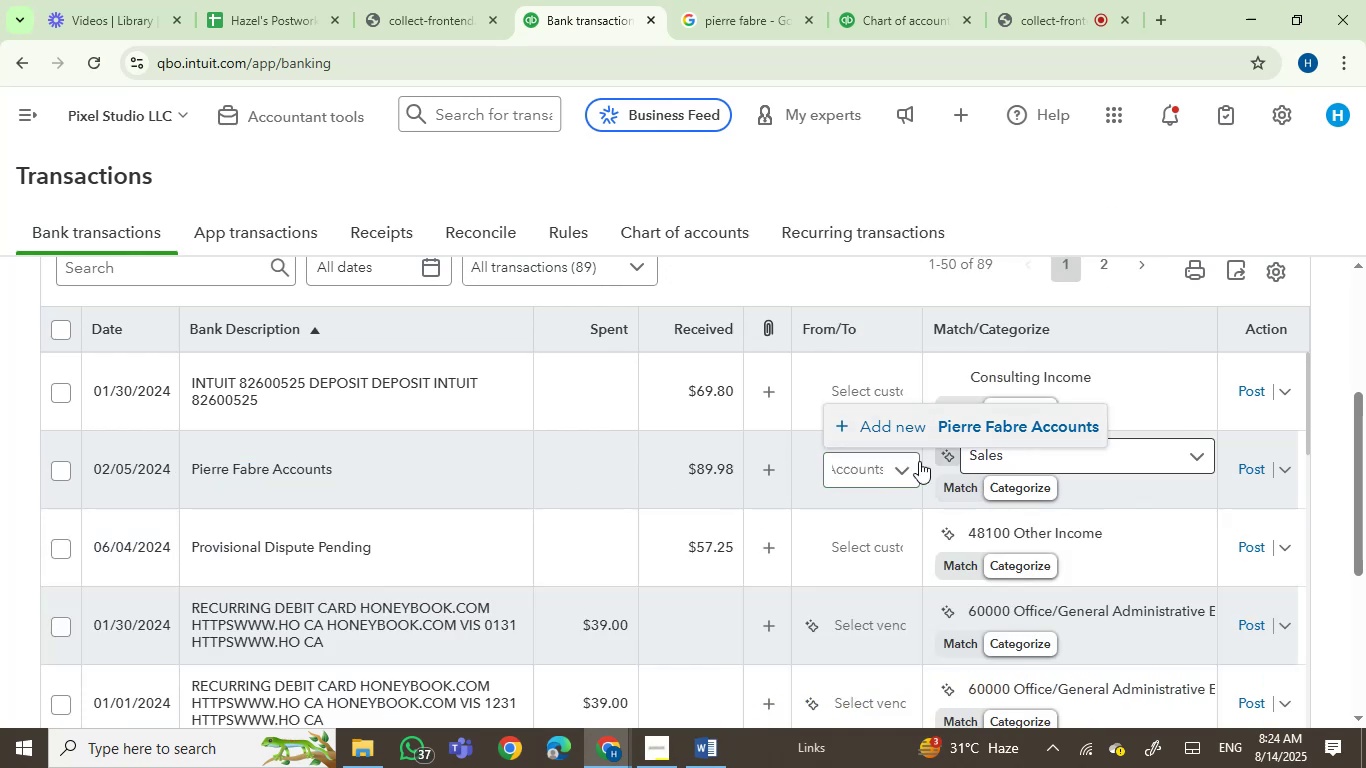 
key(Backspace)
 